 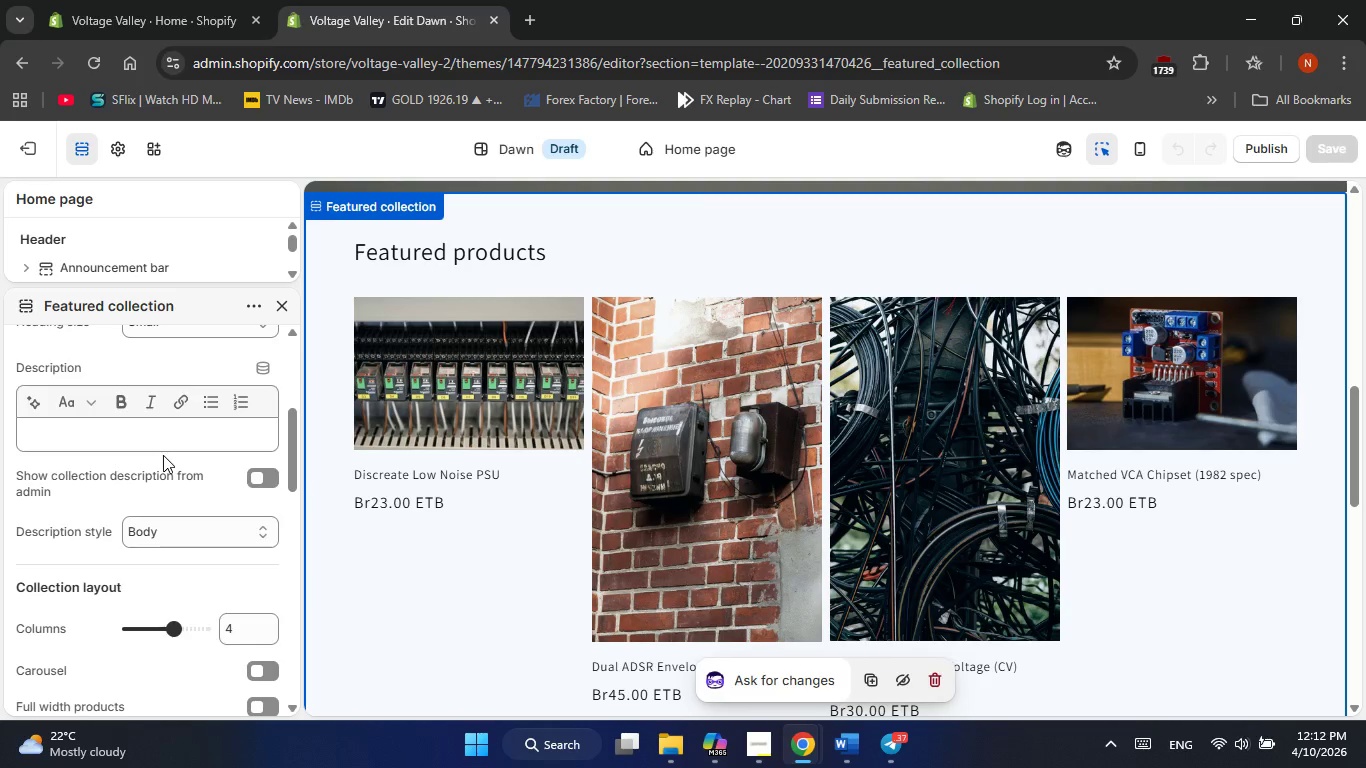 
scroll: coordinate [163, 455], scroll_direction: down, amount: 1.0
 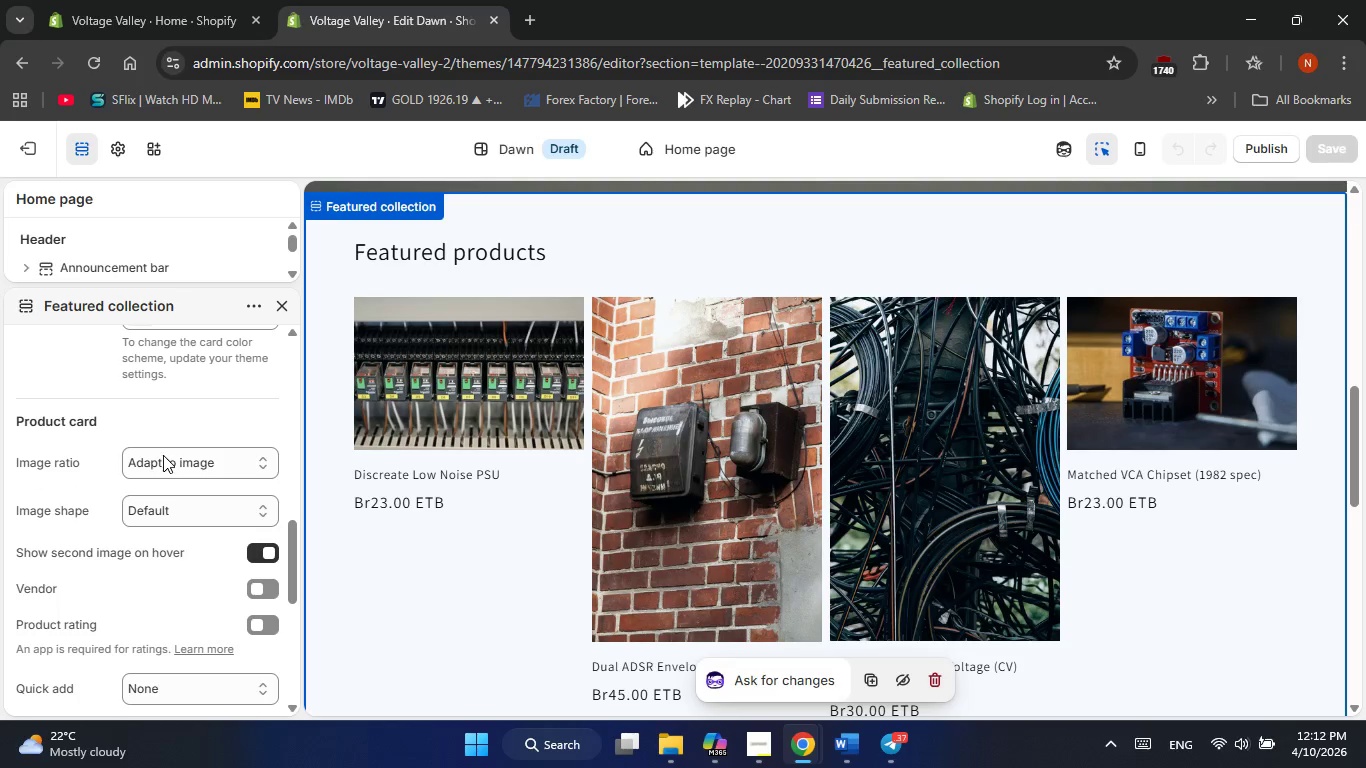 
left_click([163, 455])
 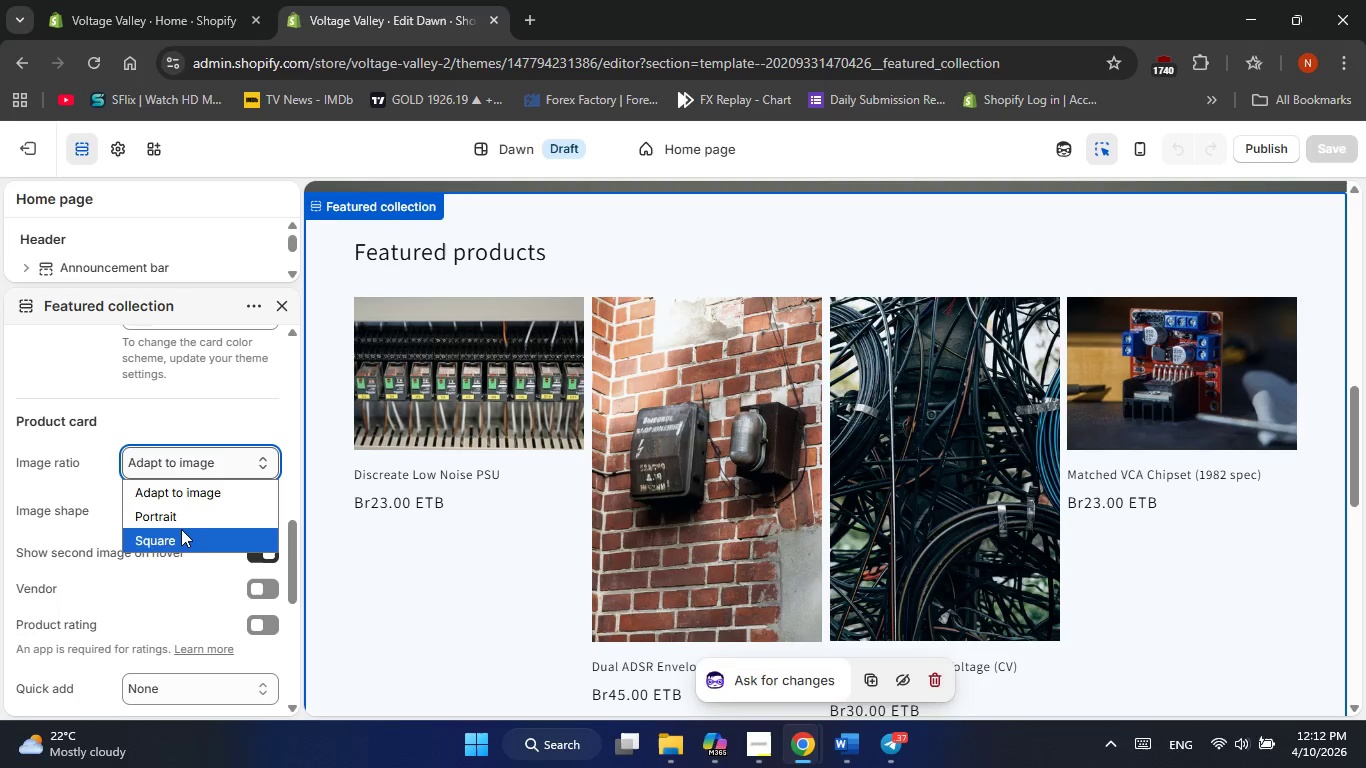 
left_click([181, 529])
 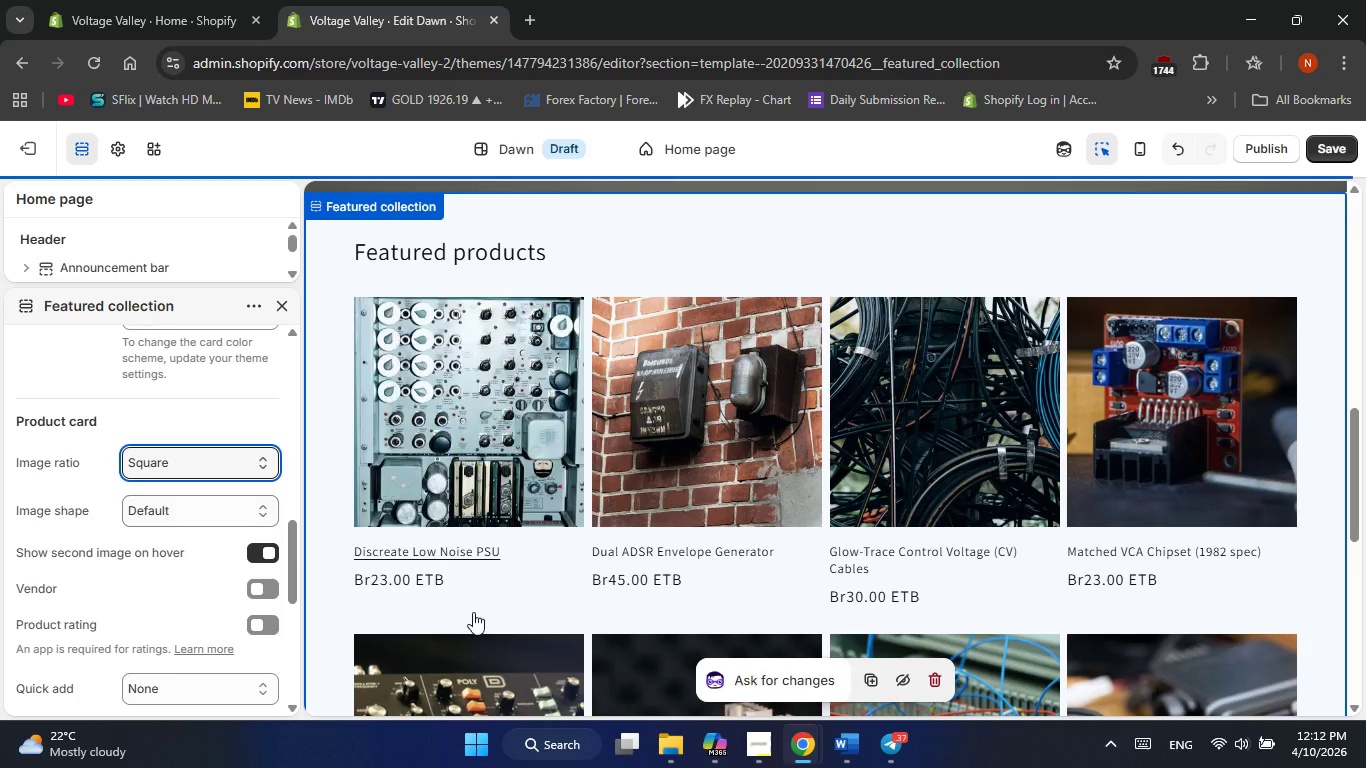 
scroll: coordinate [495, 415], scroll_direction: up, amount: 7.0
 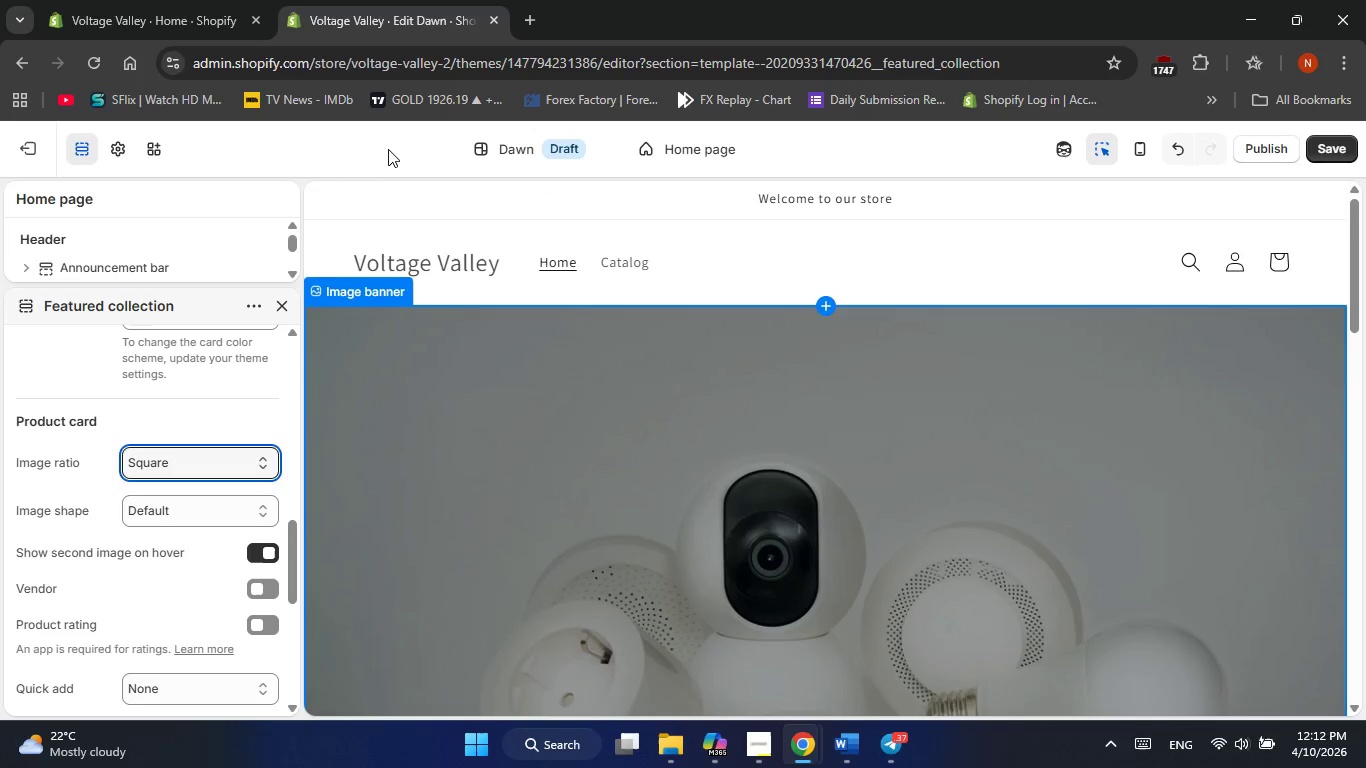 
left_click([388, 148])
 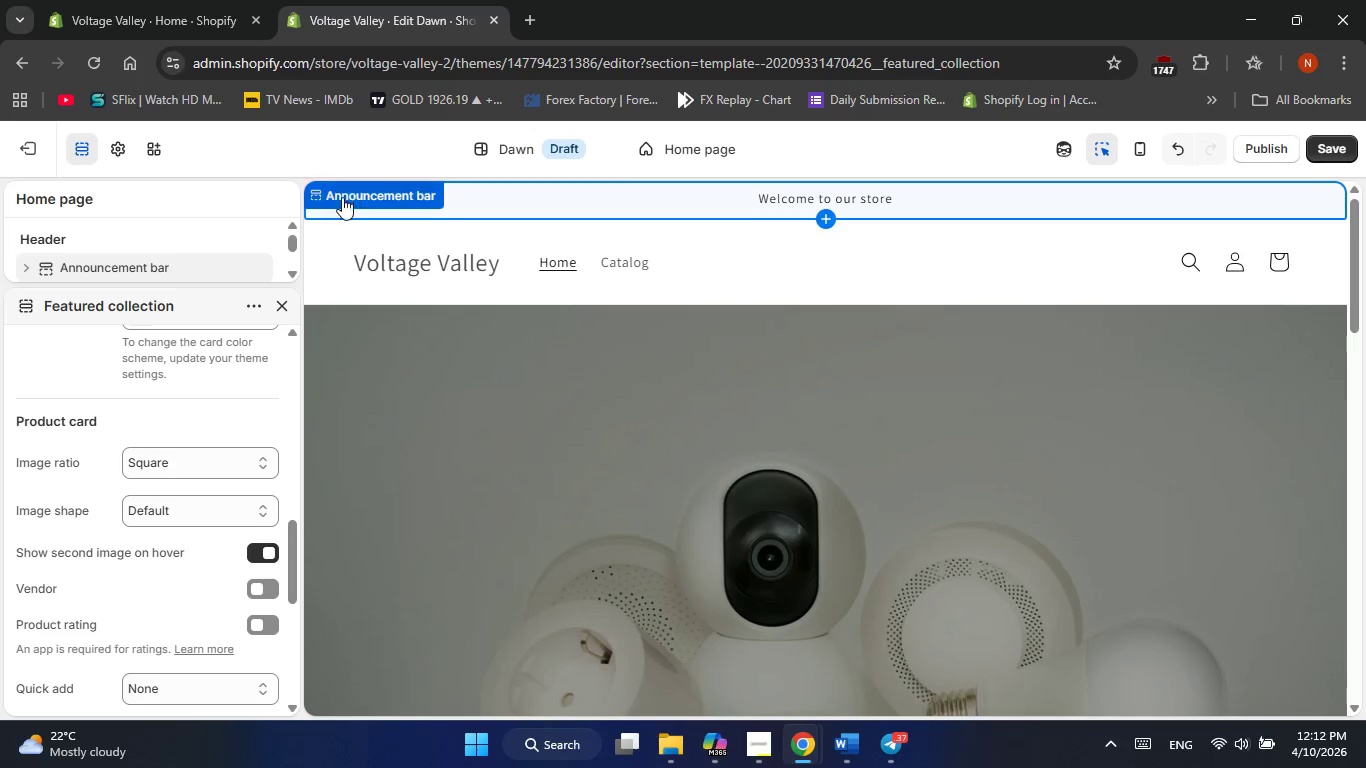 
left_click([331, 132])
 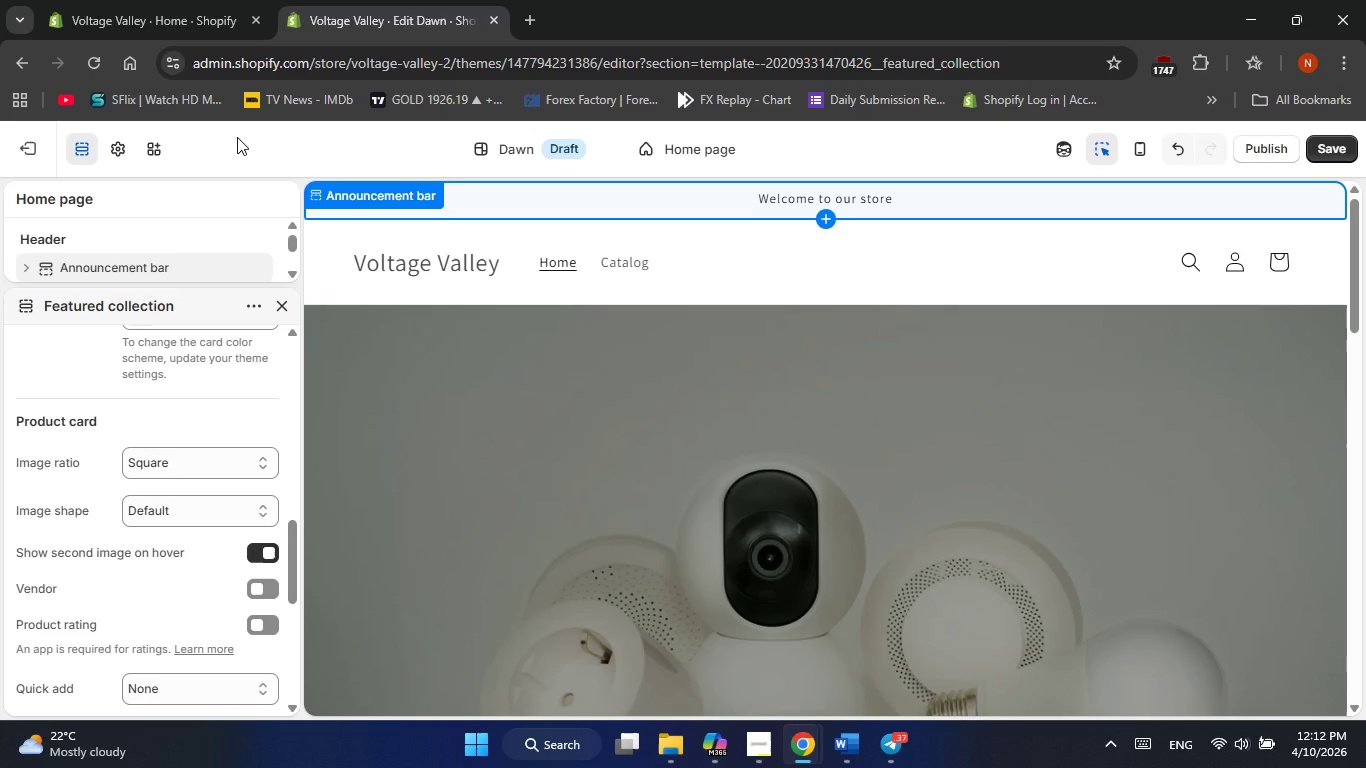 
left_click([237, 137])
 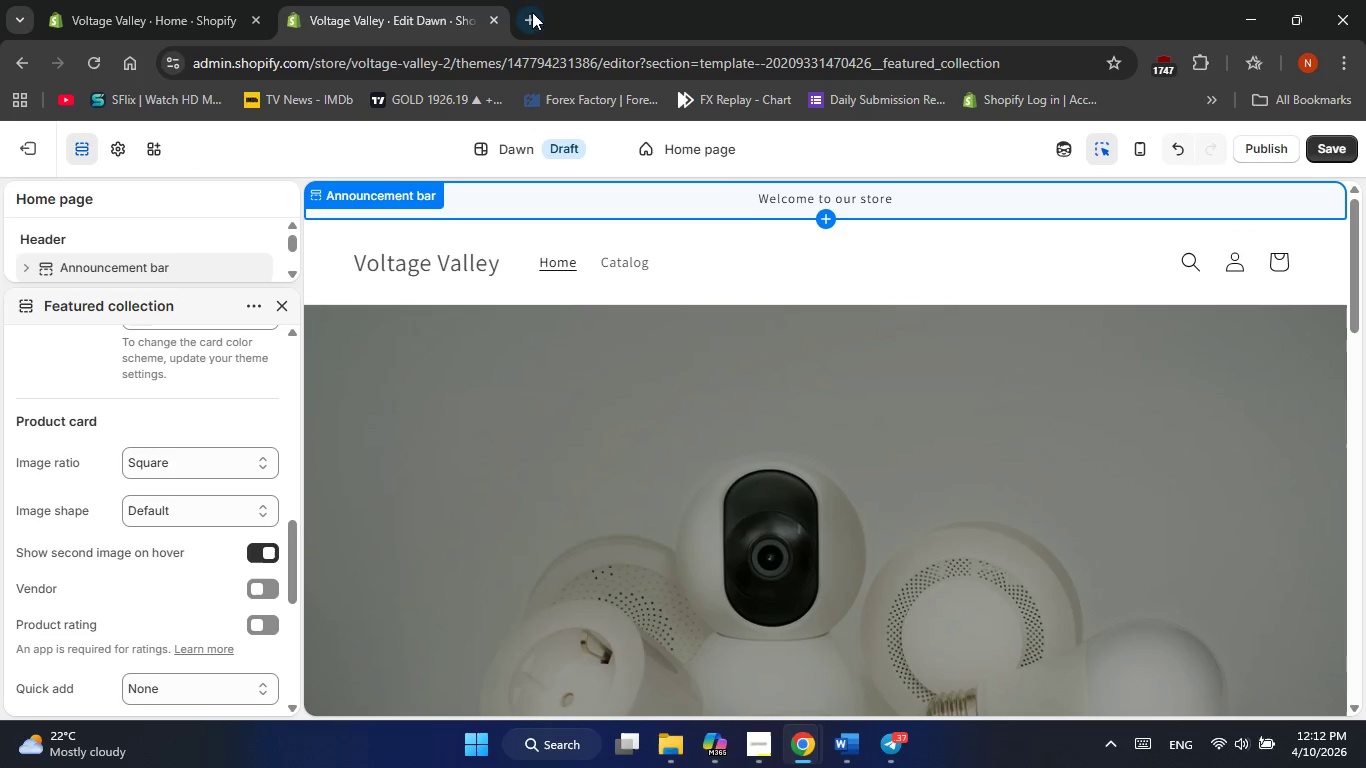 
left_click([565, 24])
 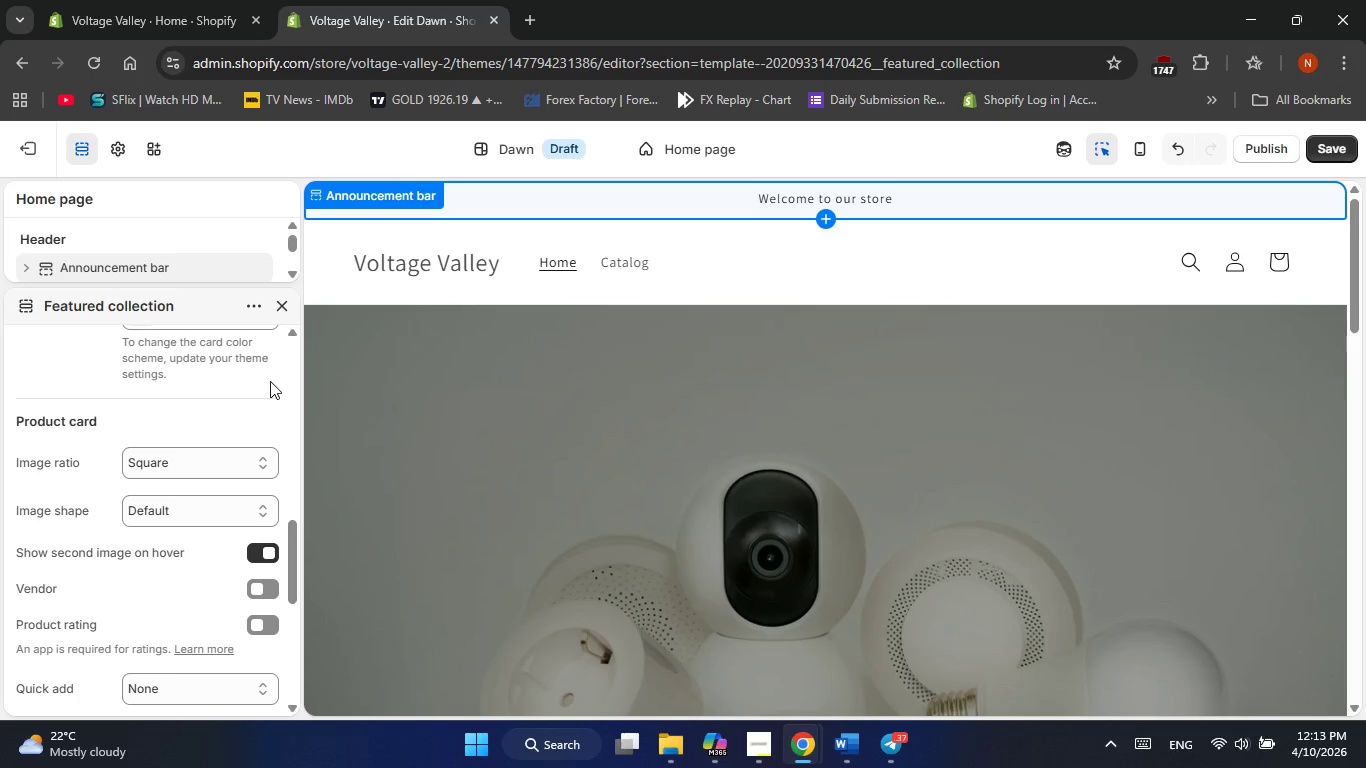 
wait(7.58)
 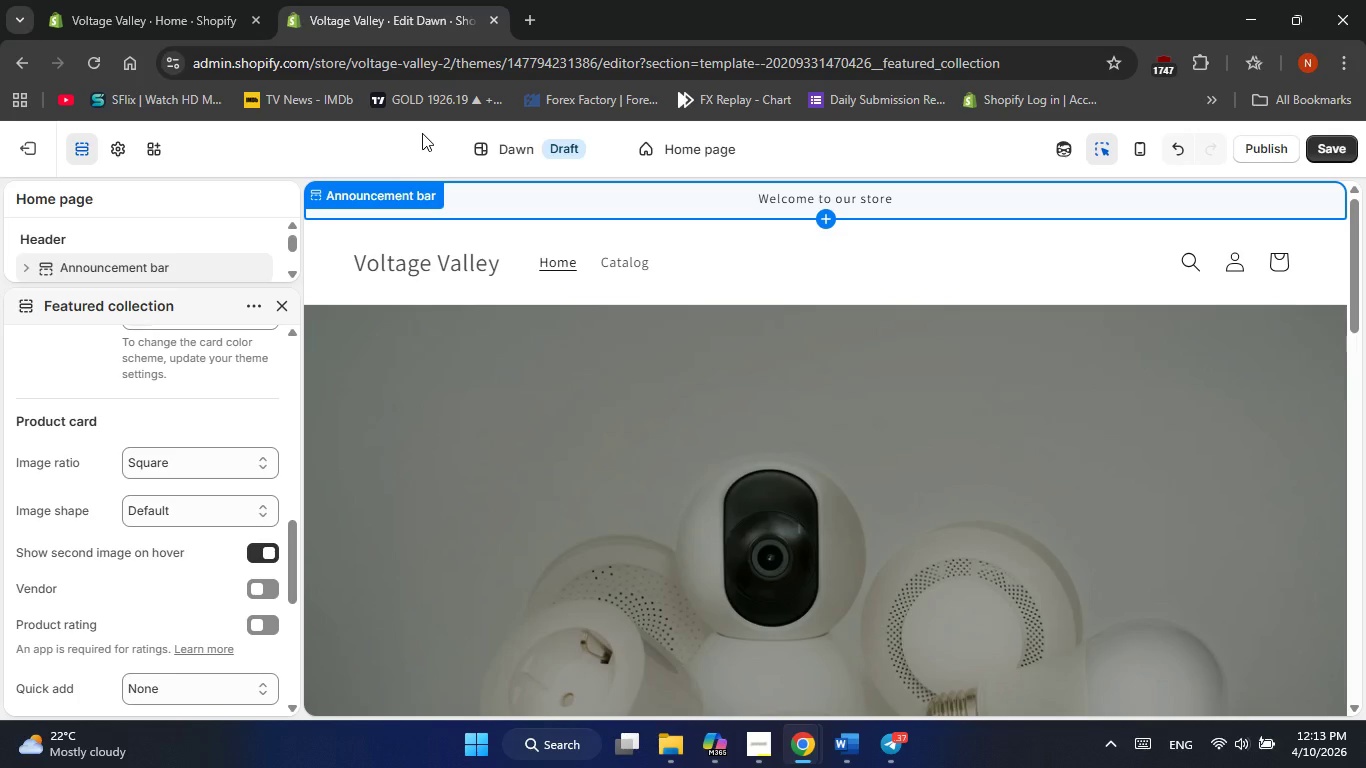 
left_click([1323, 156])
 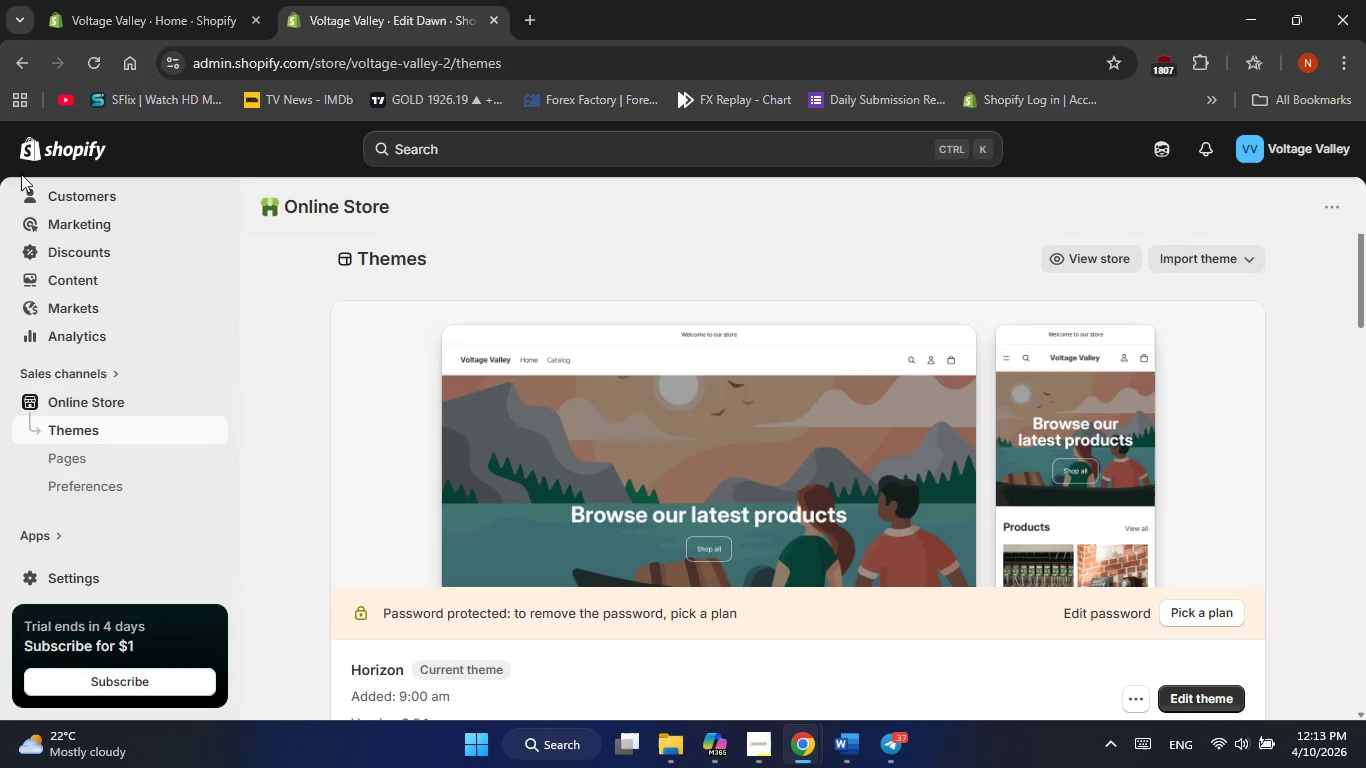 
wait(17.02)
 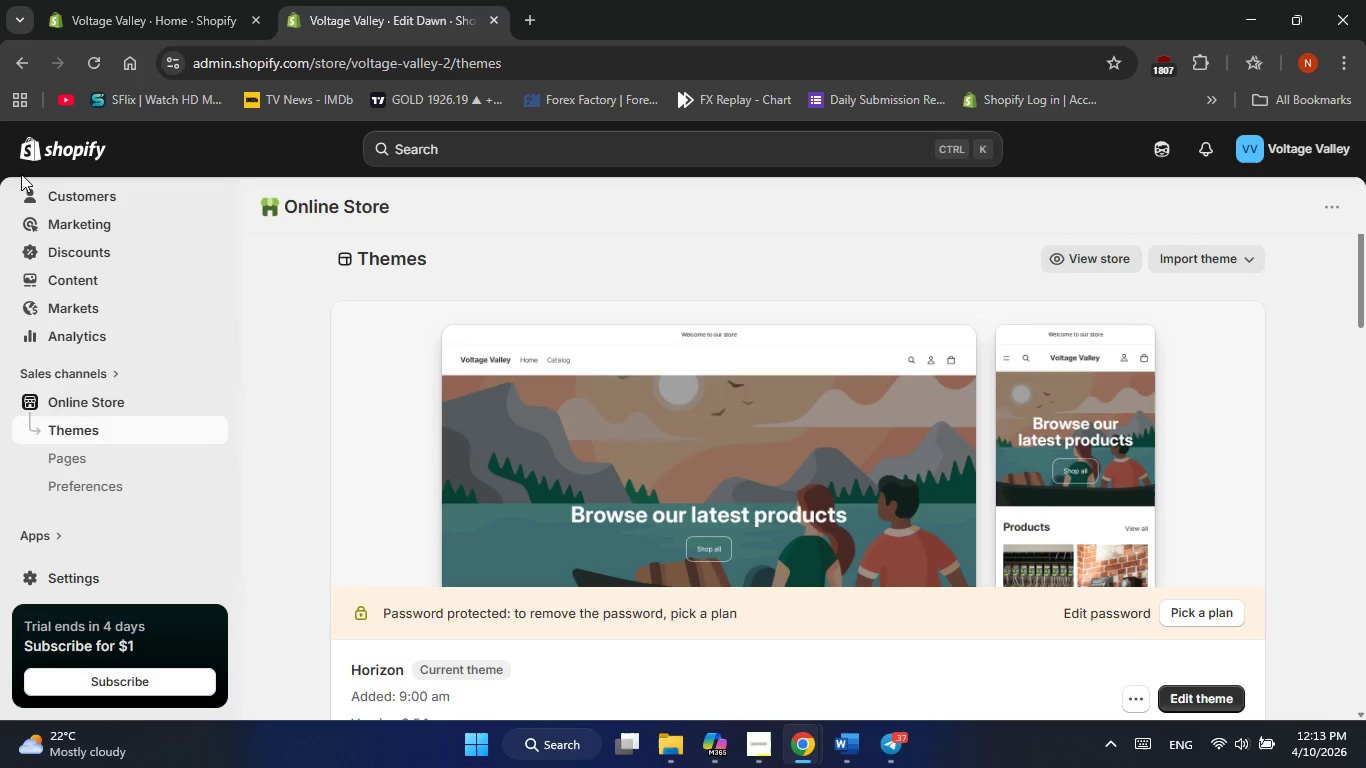 
scroll: coordinate [71, 325], scroll_direction: down, amount: 1.0
 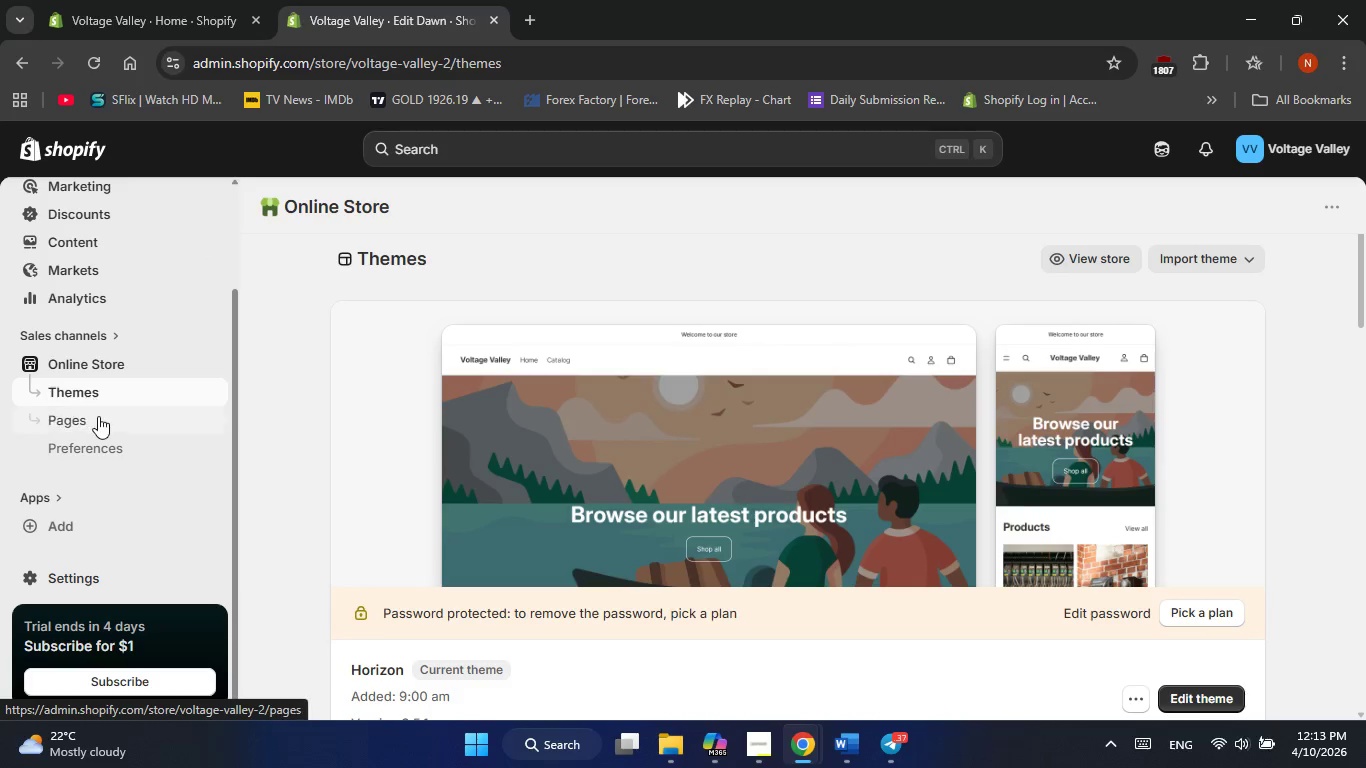 
left_click([98, 416])
 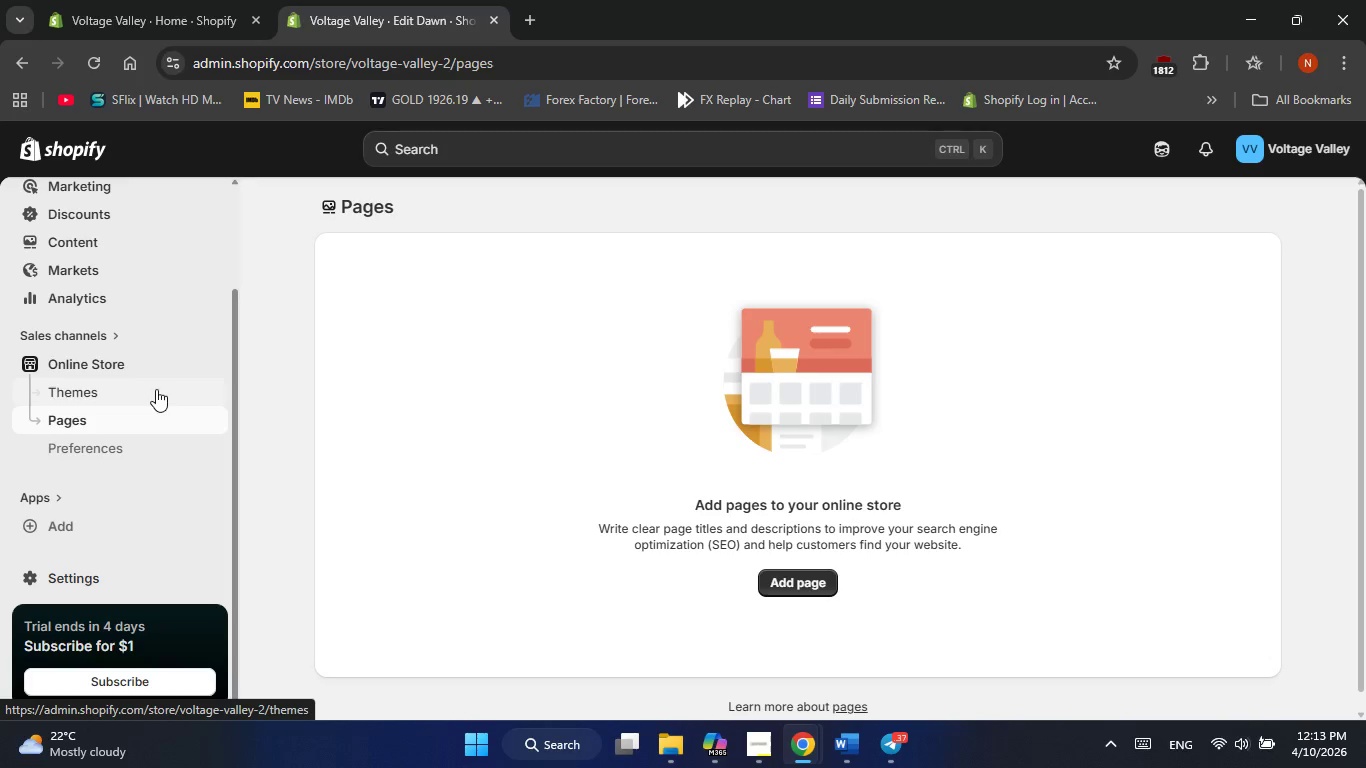 
scroll: coordinate [738, 464], scroll_direction: none, amount: 0.0
 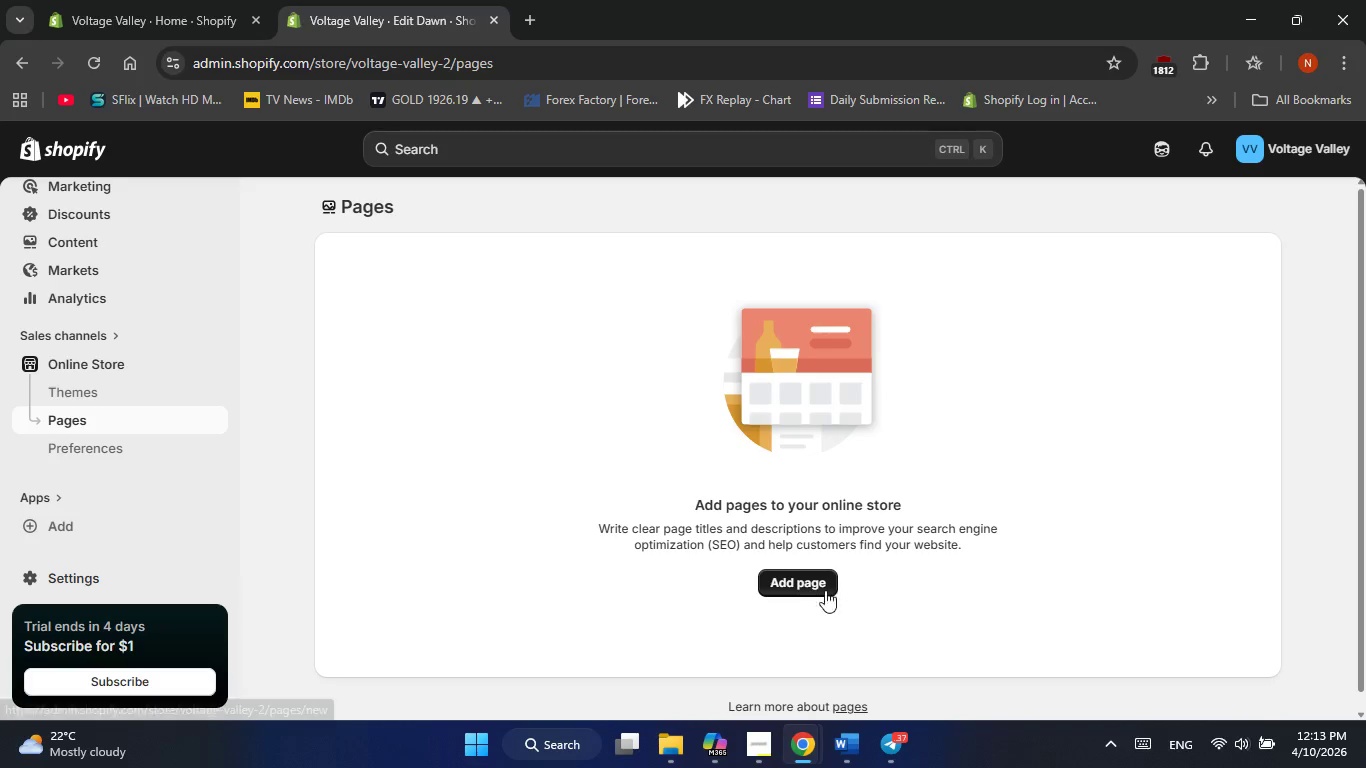 
left_click([805, 571])
 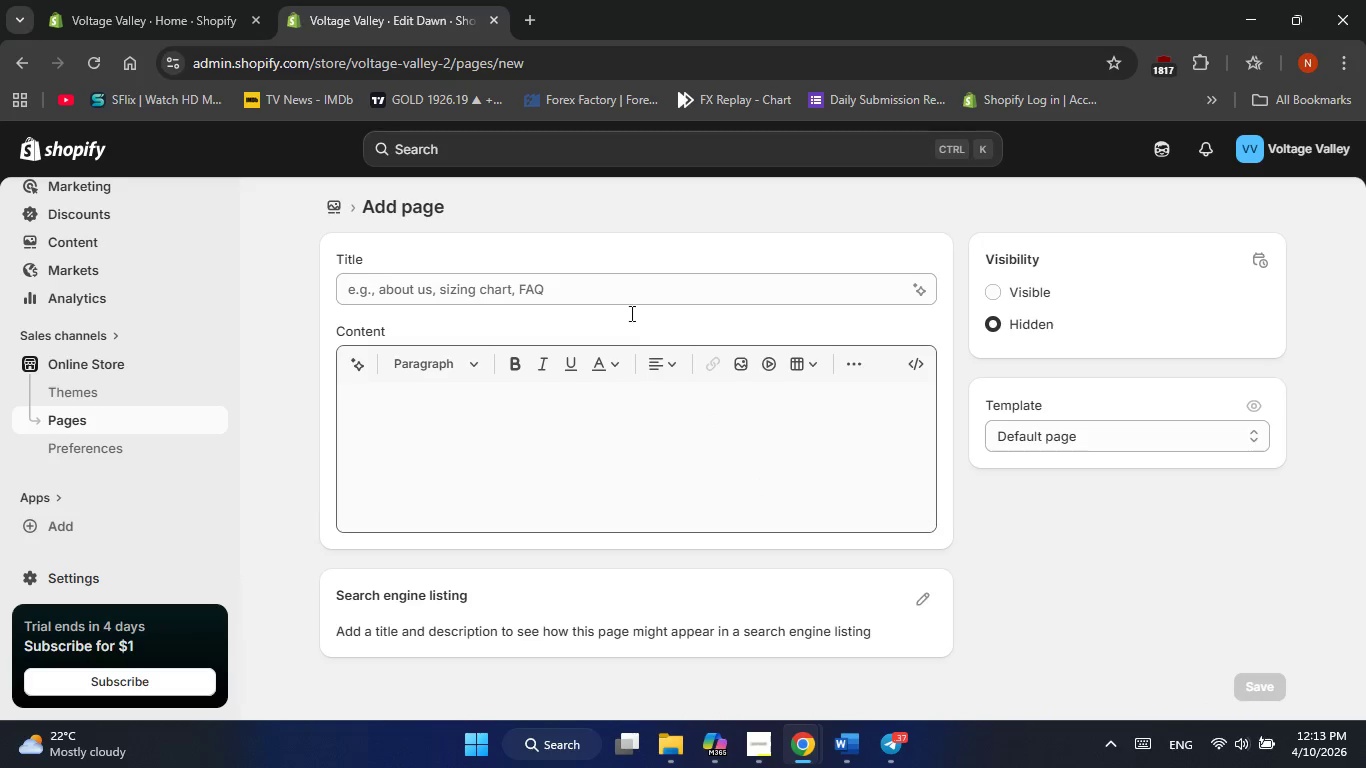 
left_click([640, 290])
 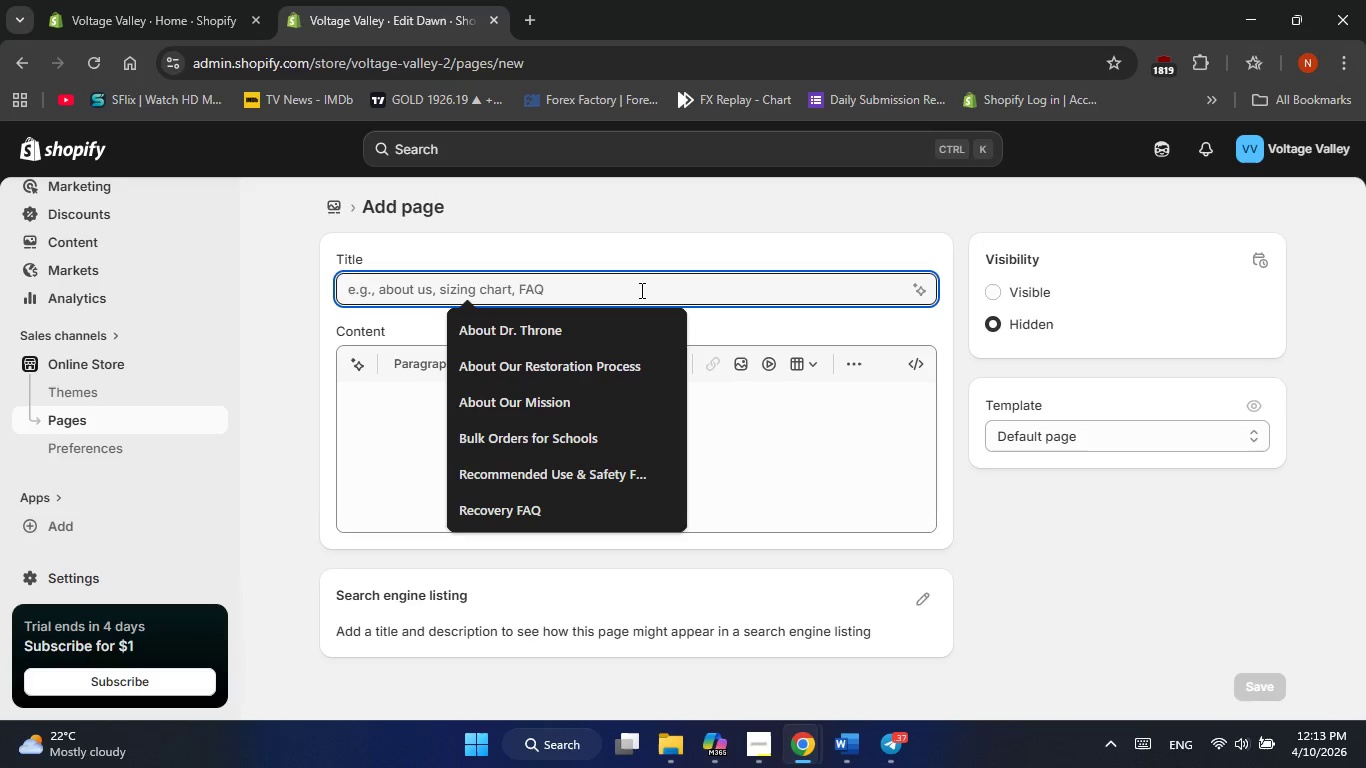 
wait(7.42)
 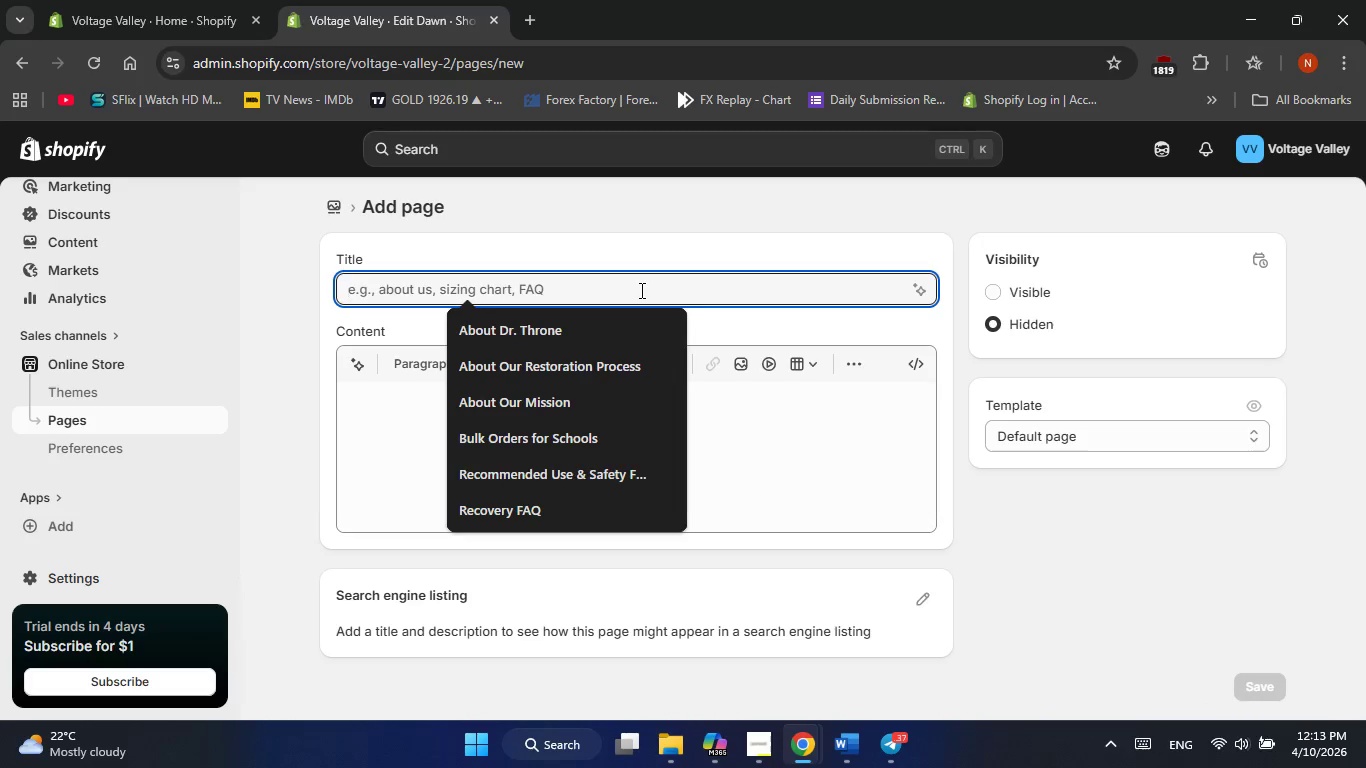 
type(Shipping & Handling )
 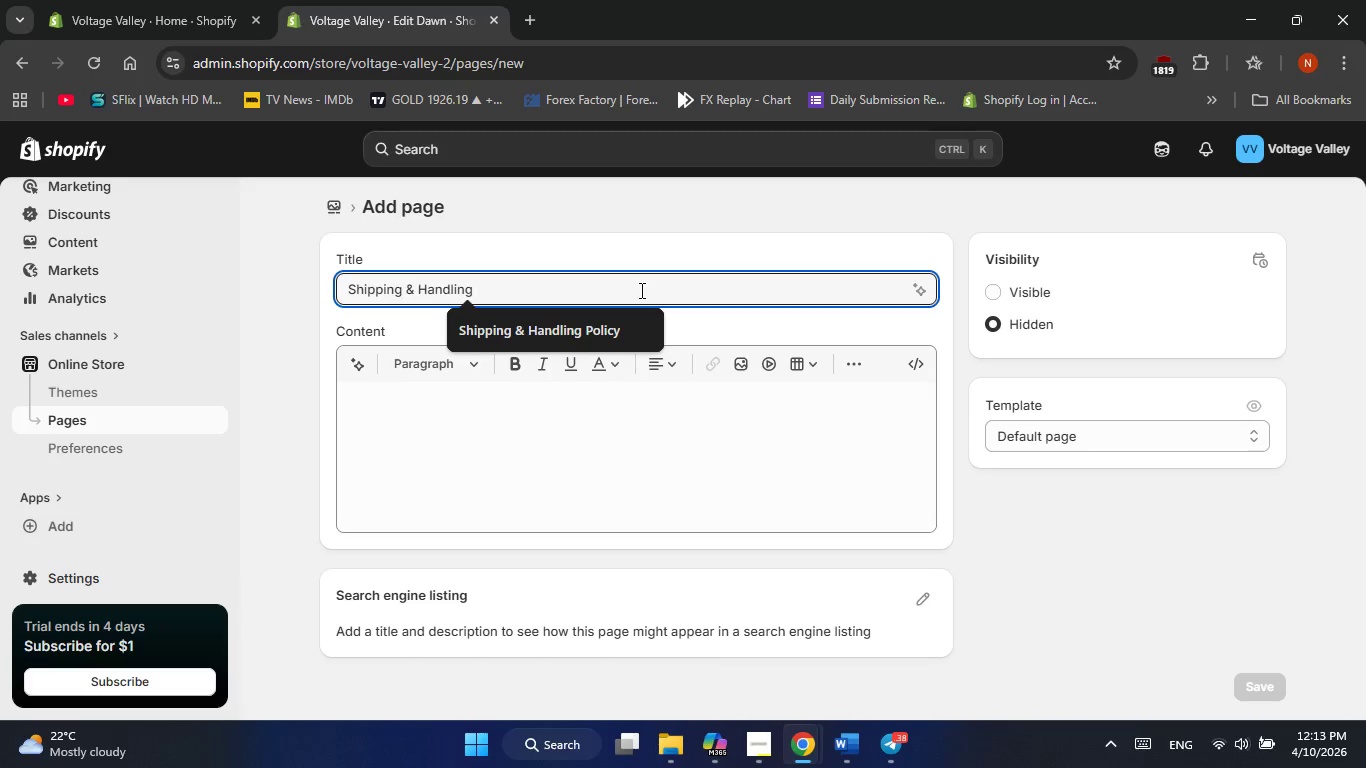 
type(Policy)
 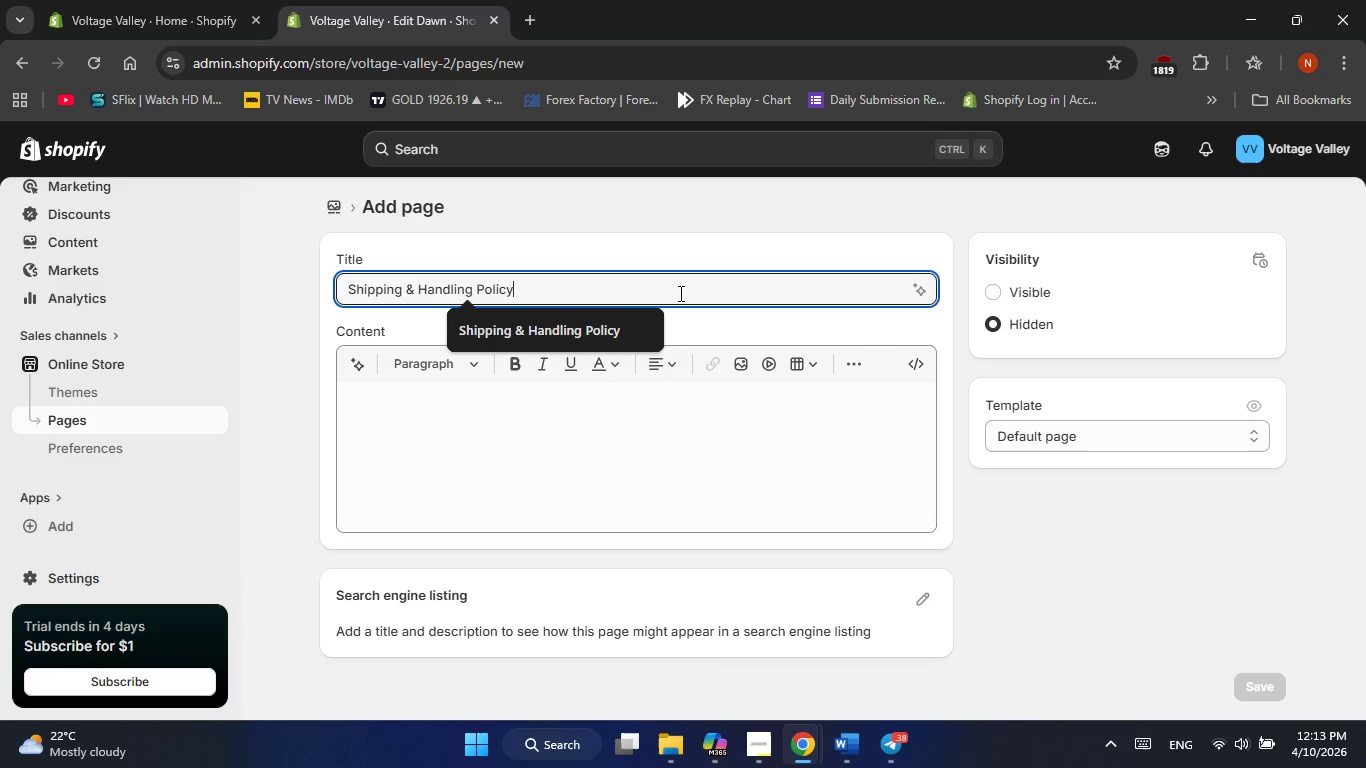 
left_click([679, 293])
 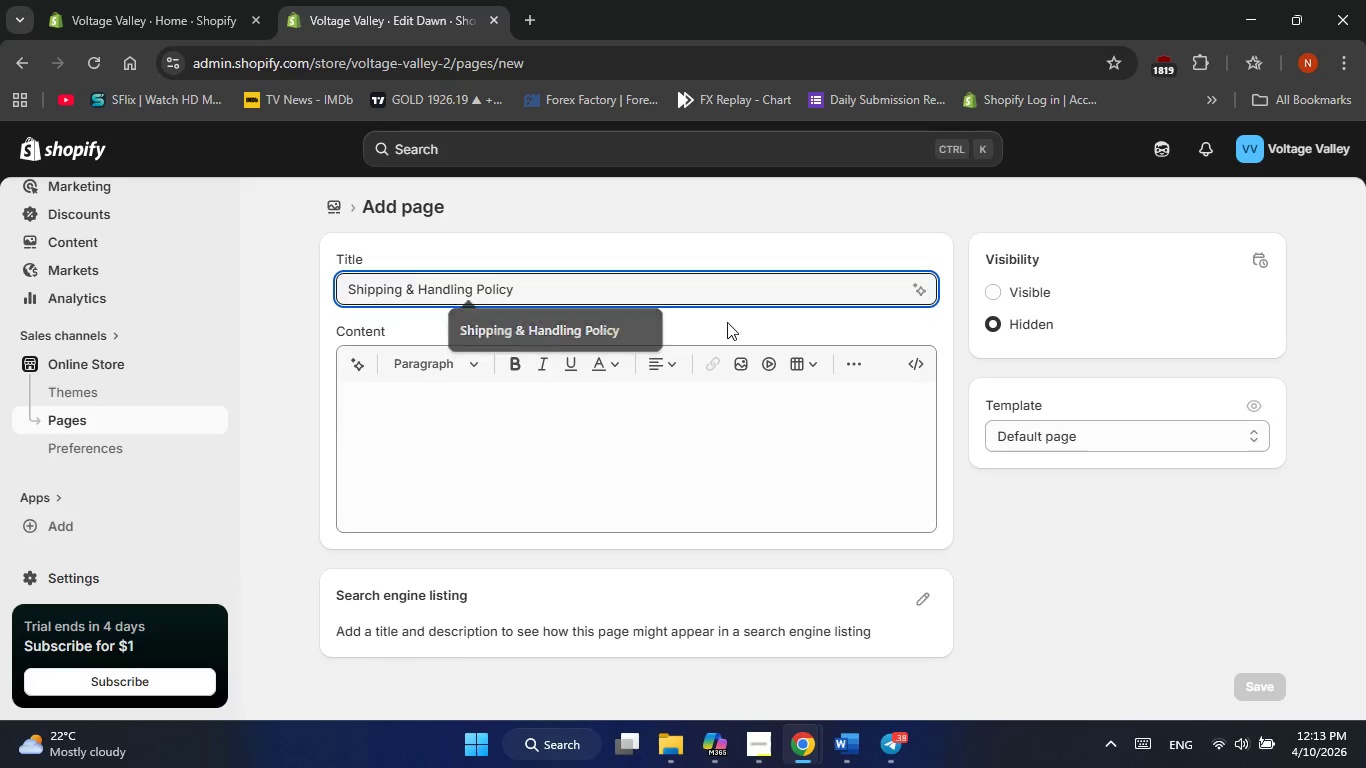 
left_click([727, 322])
 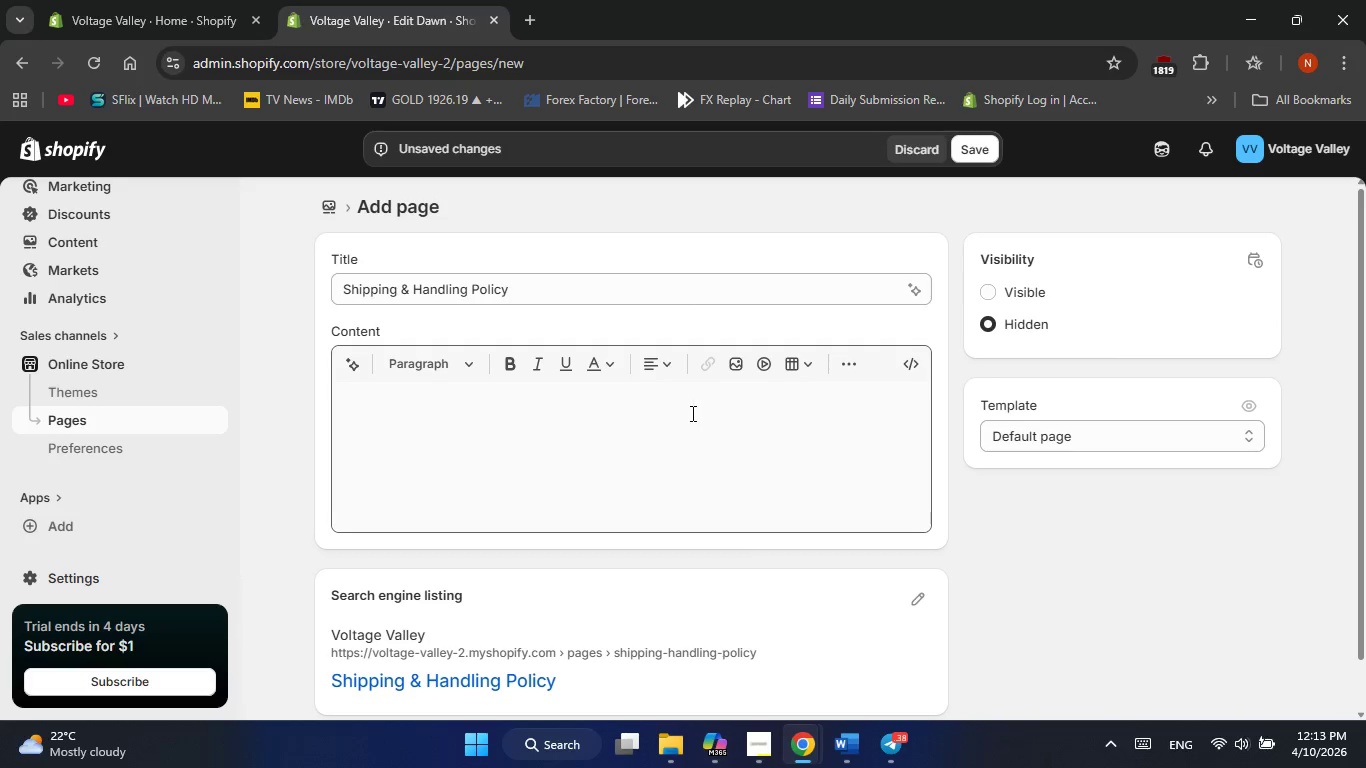 
left_click([691, 413])
 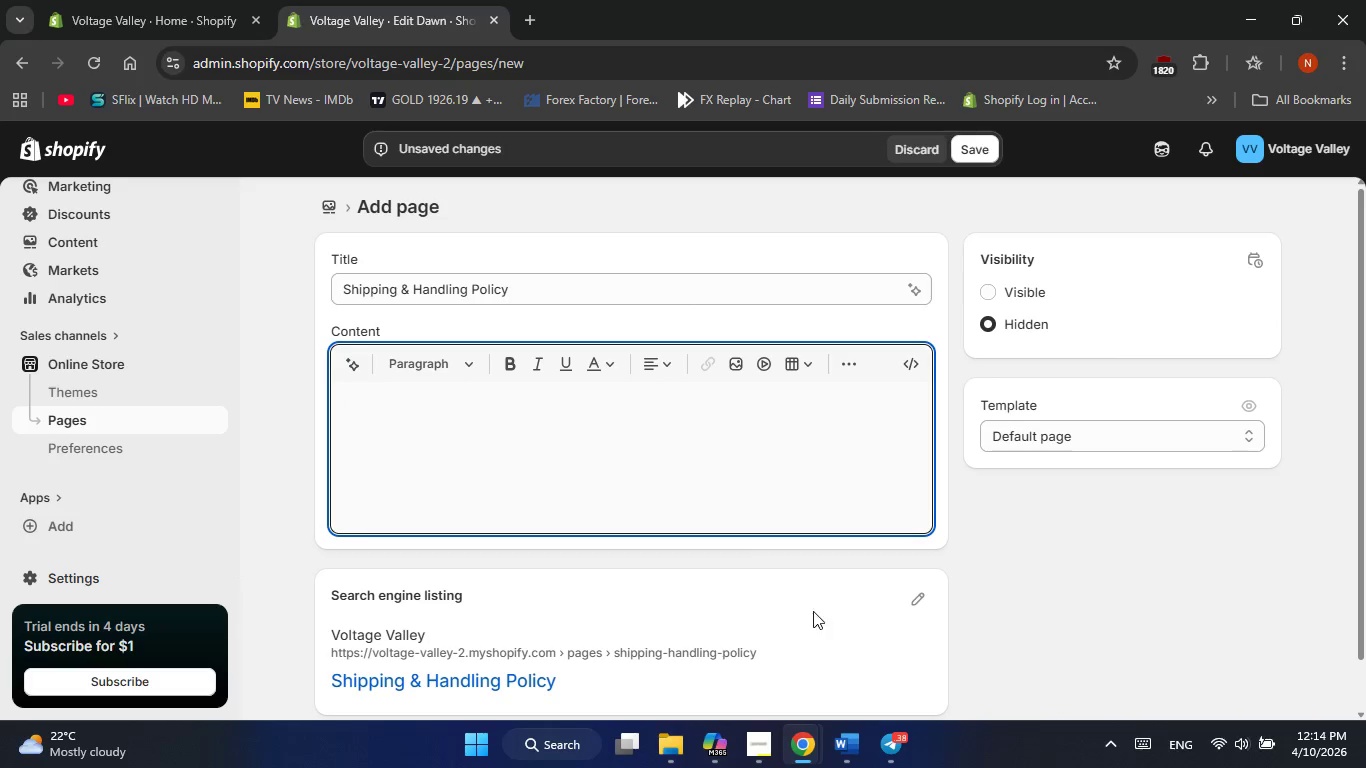 
wait(6.69)
 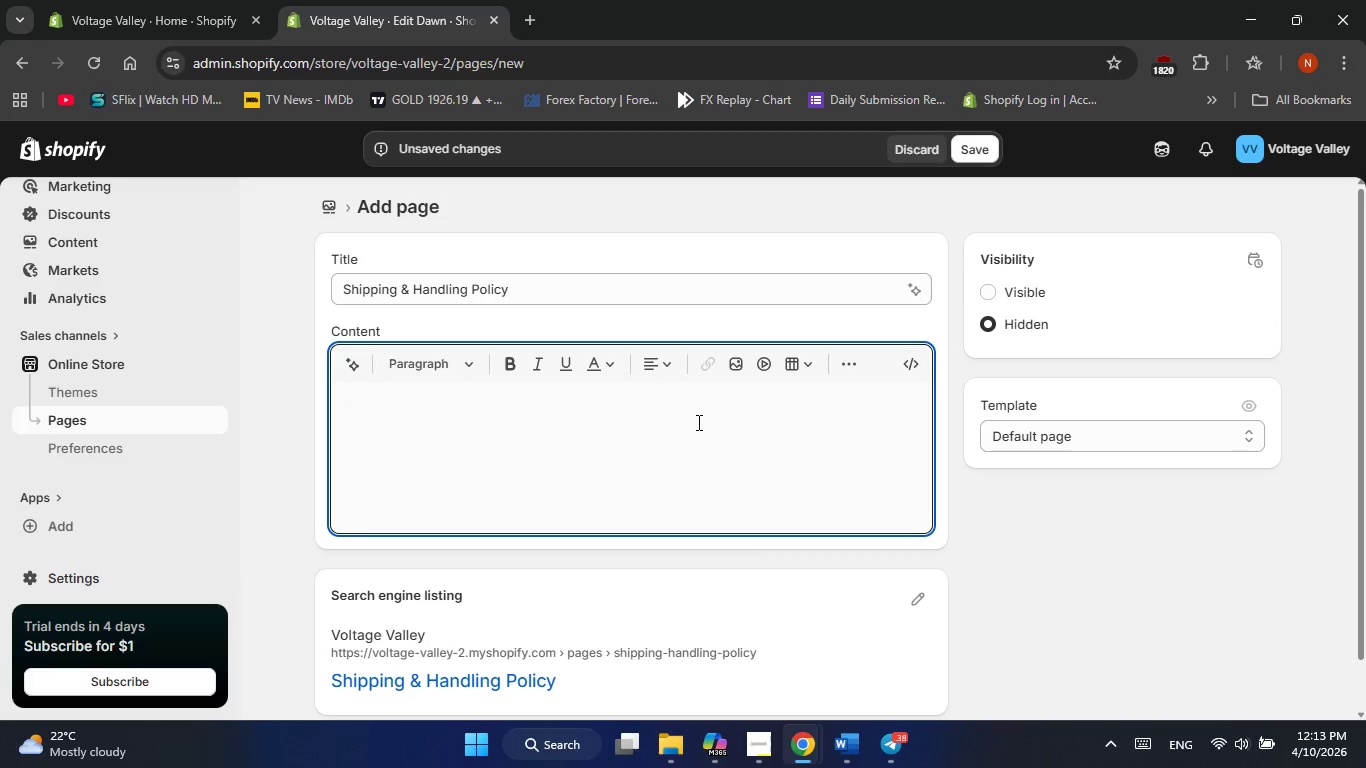 
scroll: coordinate [450, 359], scroll_direction: down, amount: 14.0
 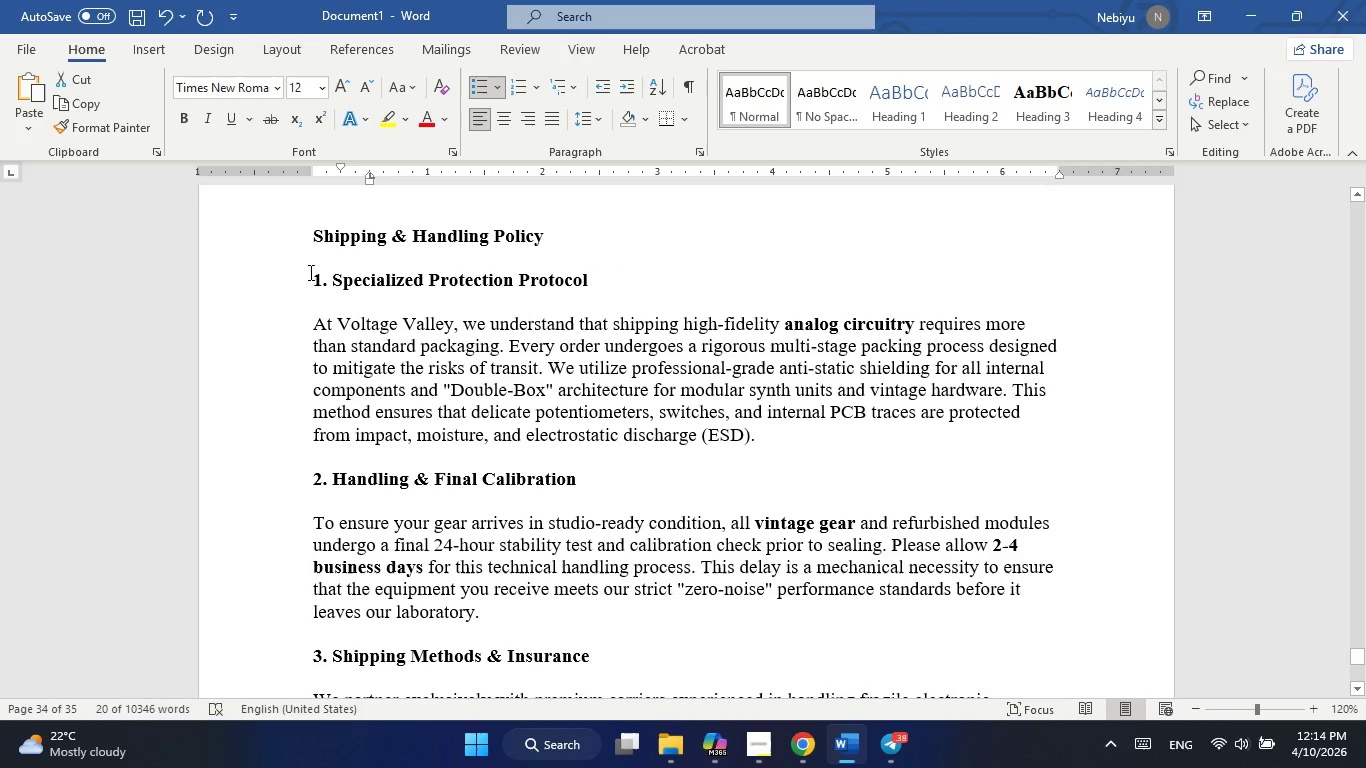 
left_click_drag(start_coordinate=[311, 274], to_coordinate=[767, 563])
 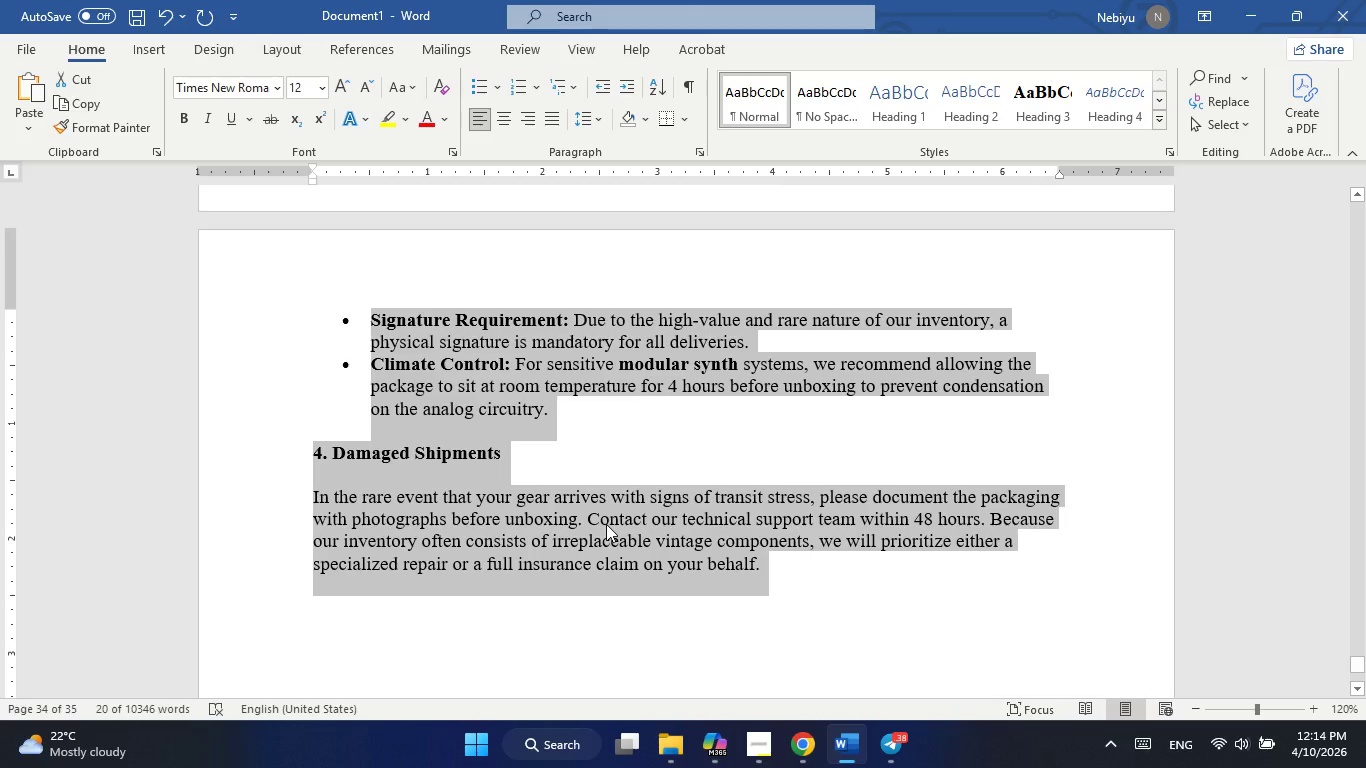 
right_click([606, 524])
 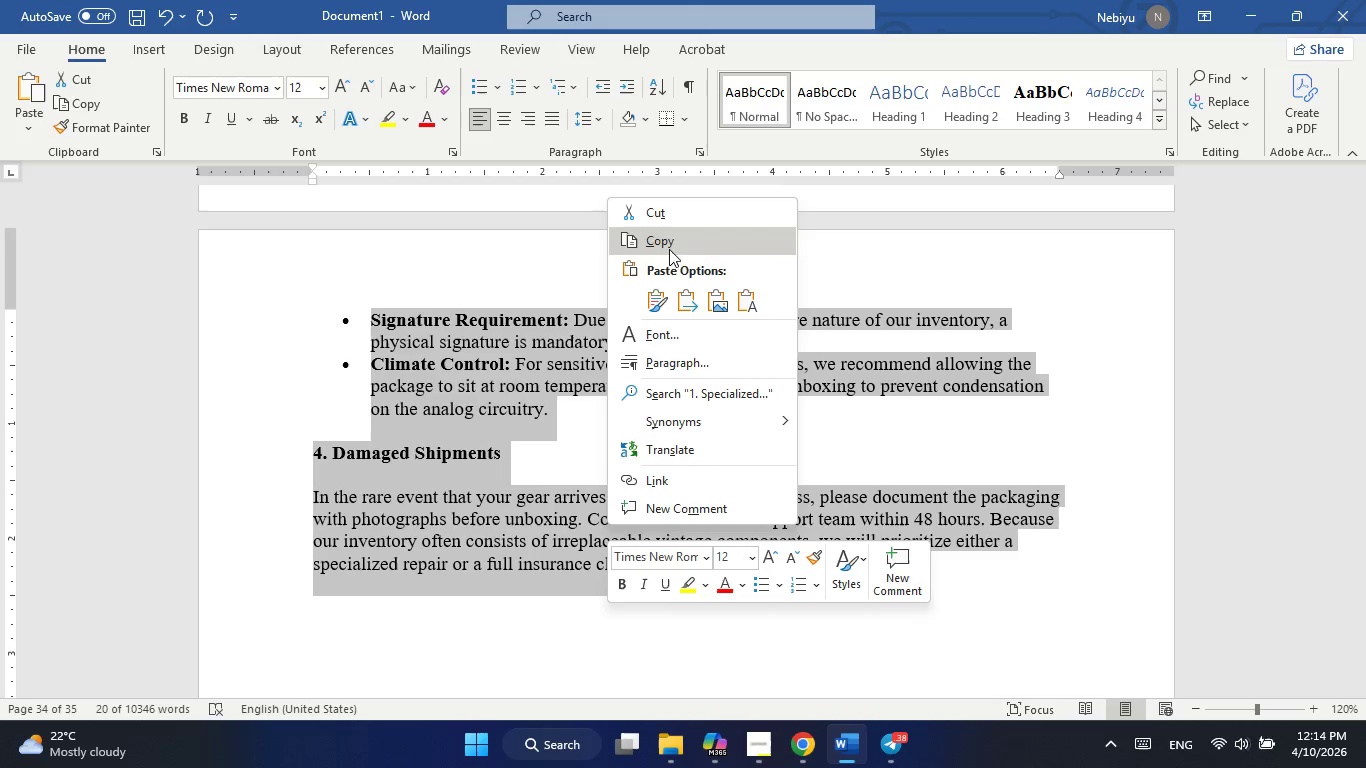 
left_click([669, 243])
 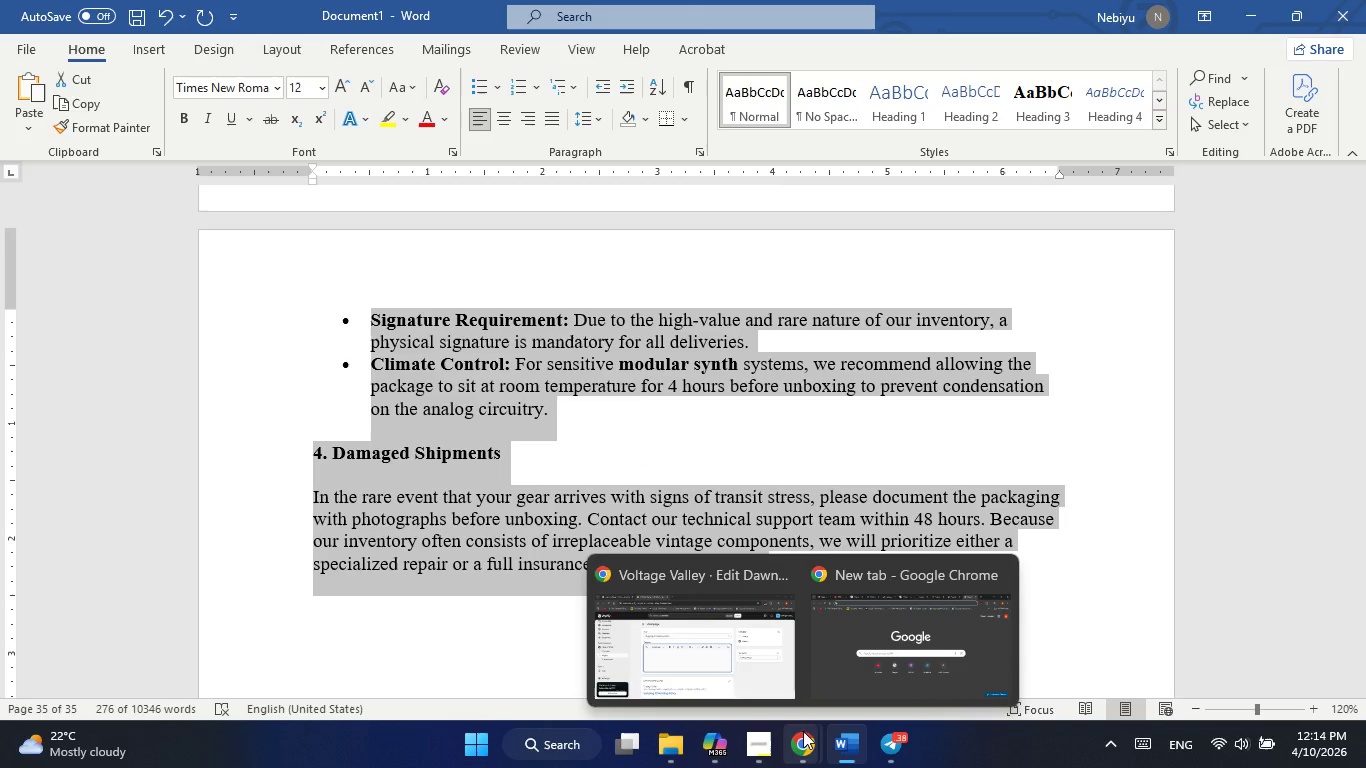 
left_click([713, 656])
 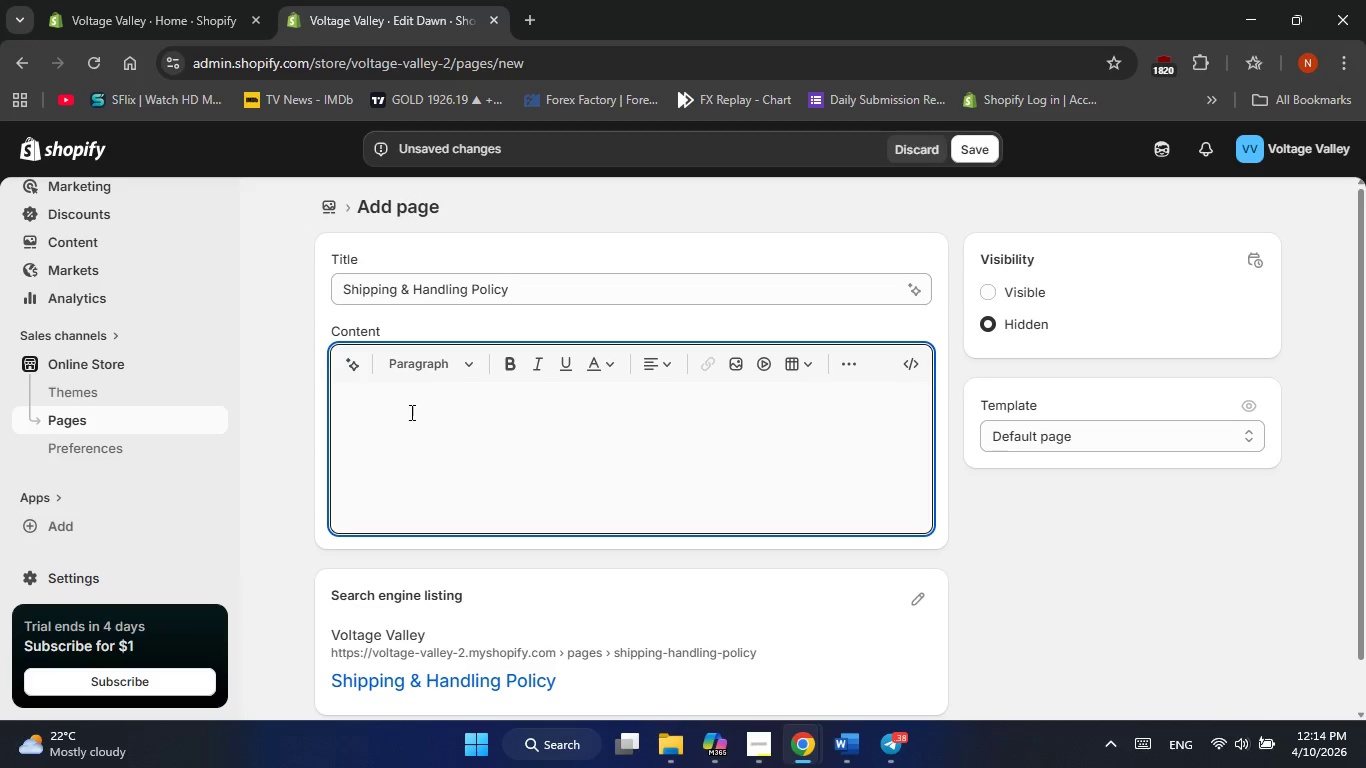 
left_click([411, 403])
 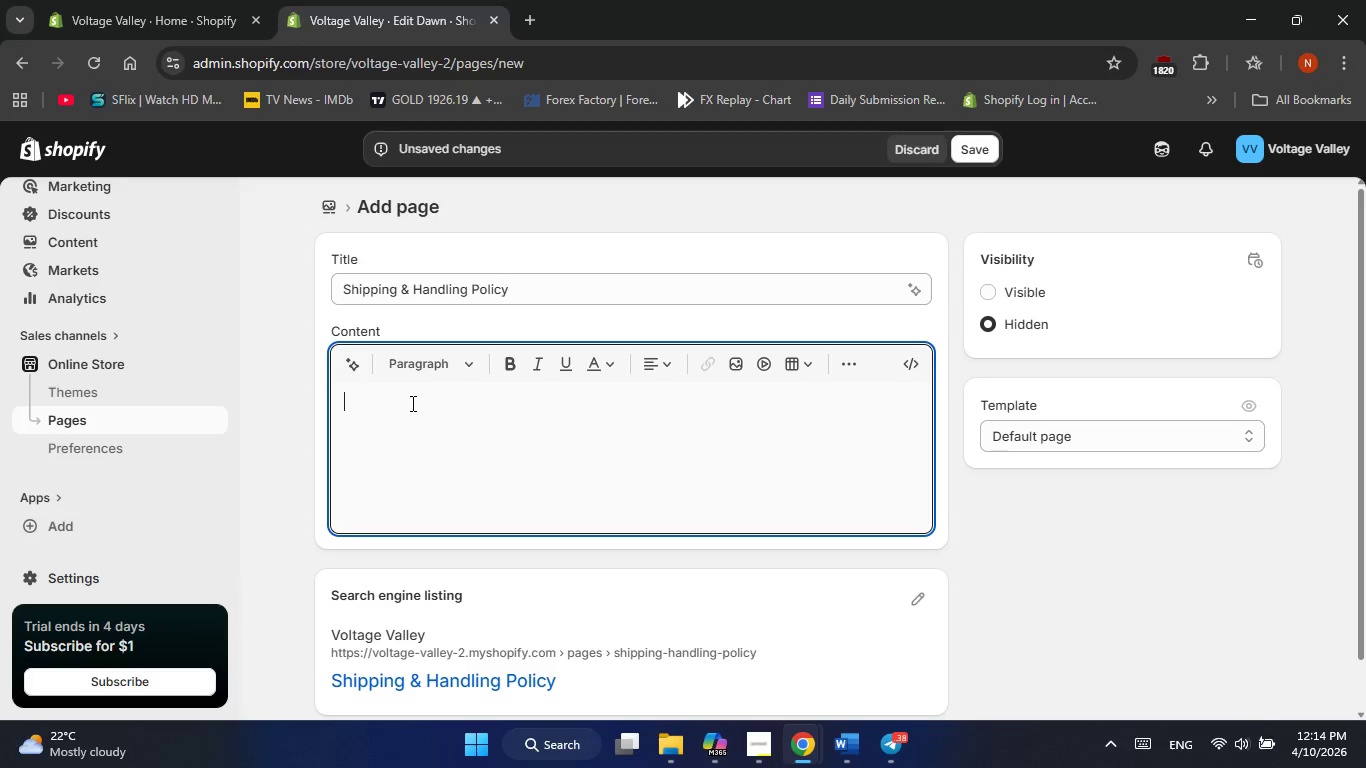 
right_click([411, 403])
 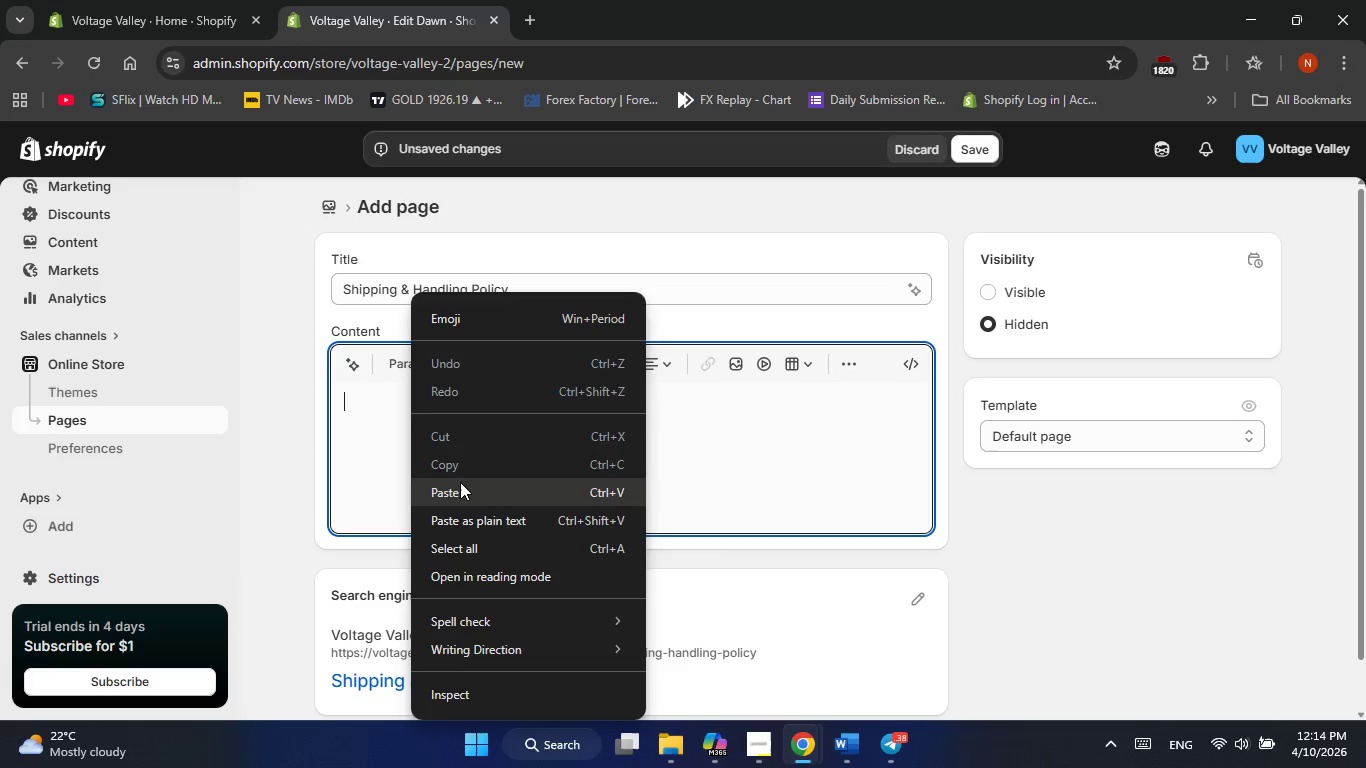 
left_click([460, 488])
 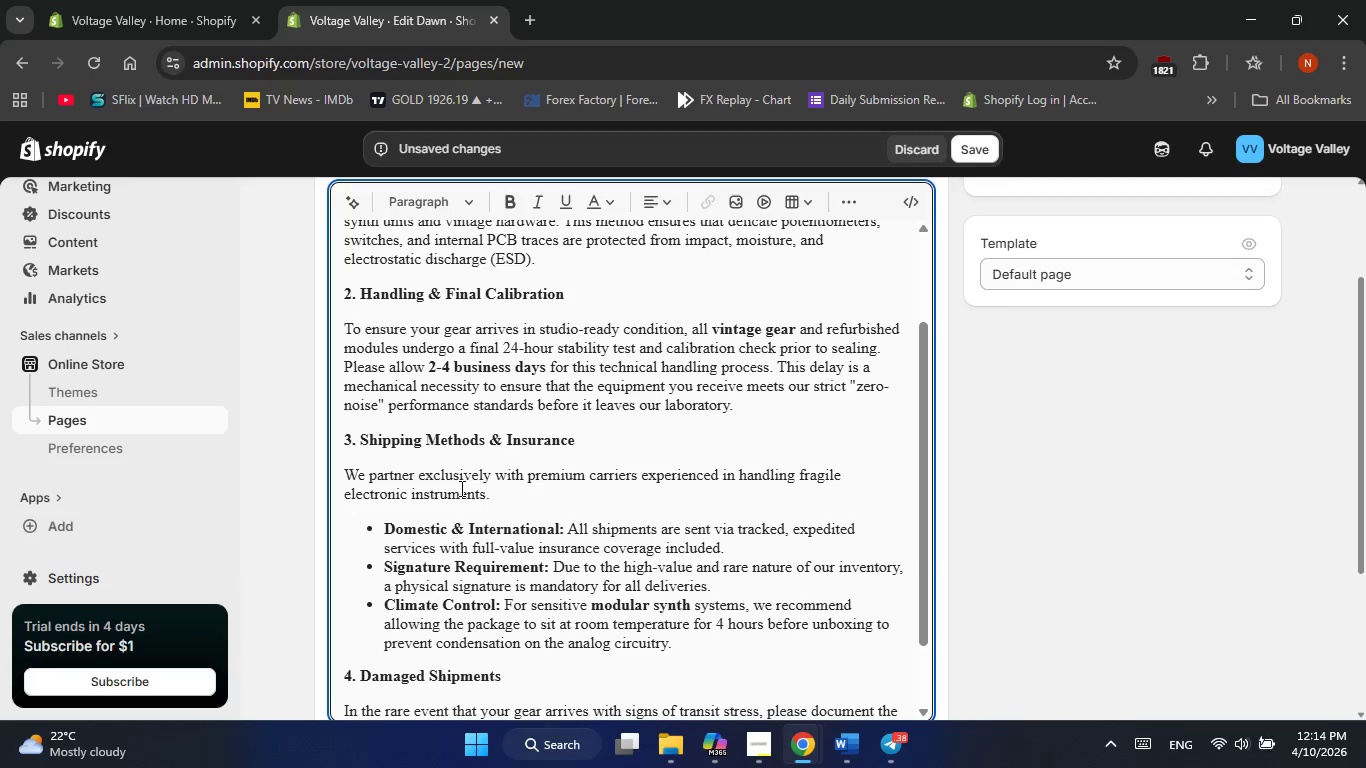 
scroll: coordinate [460, 488], scroll_direction: up, amount: 2.0
 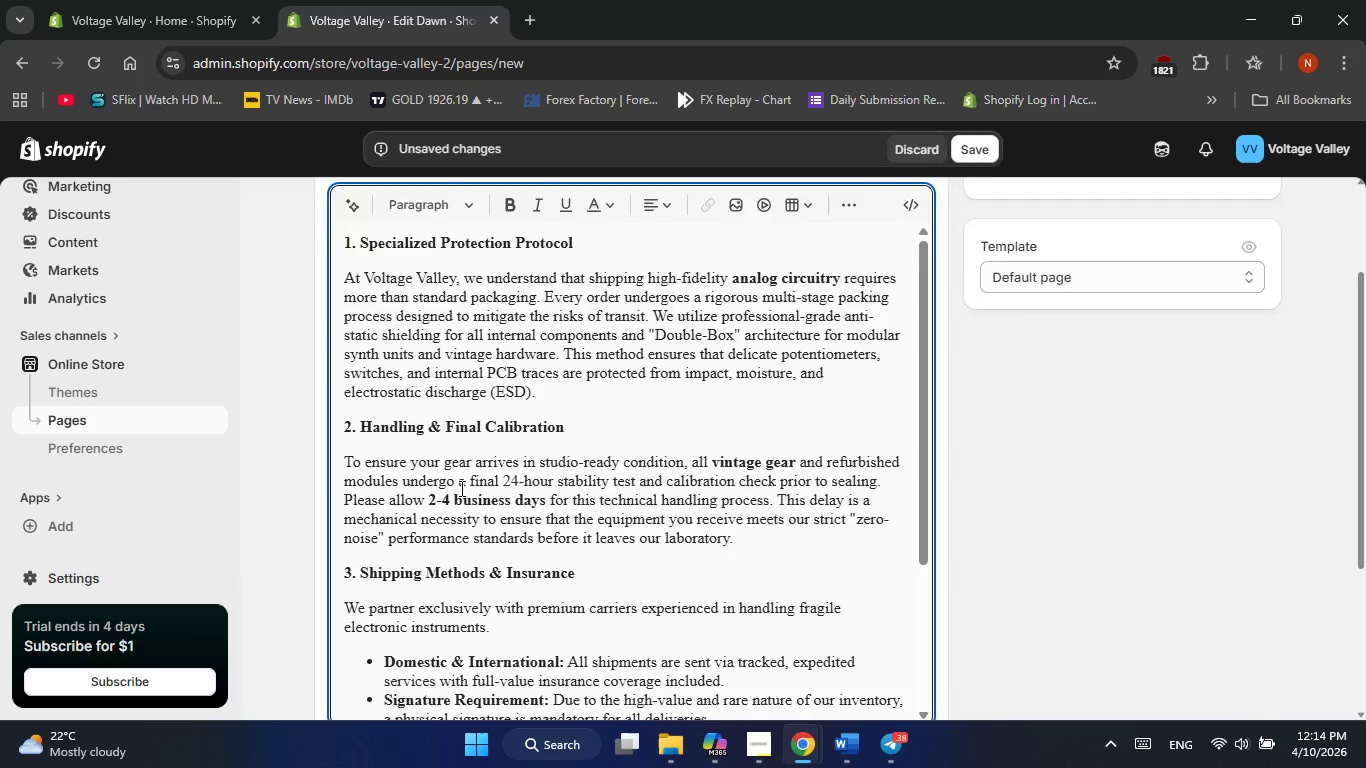 
scroll: coordinate [460, 488], scroll_direction: down, amount: 2.0
 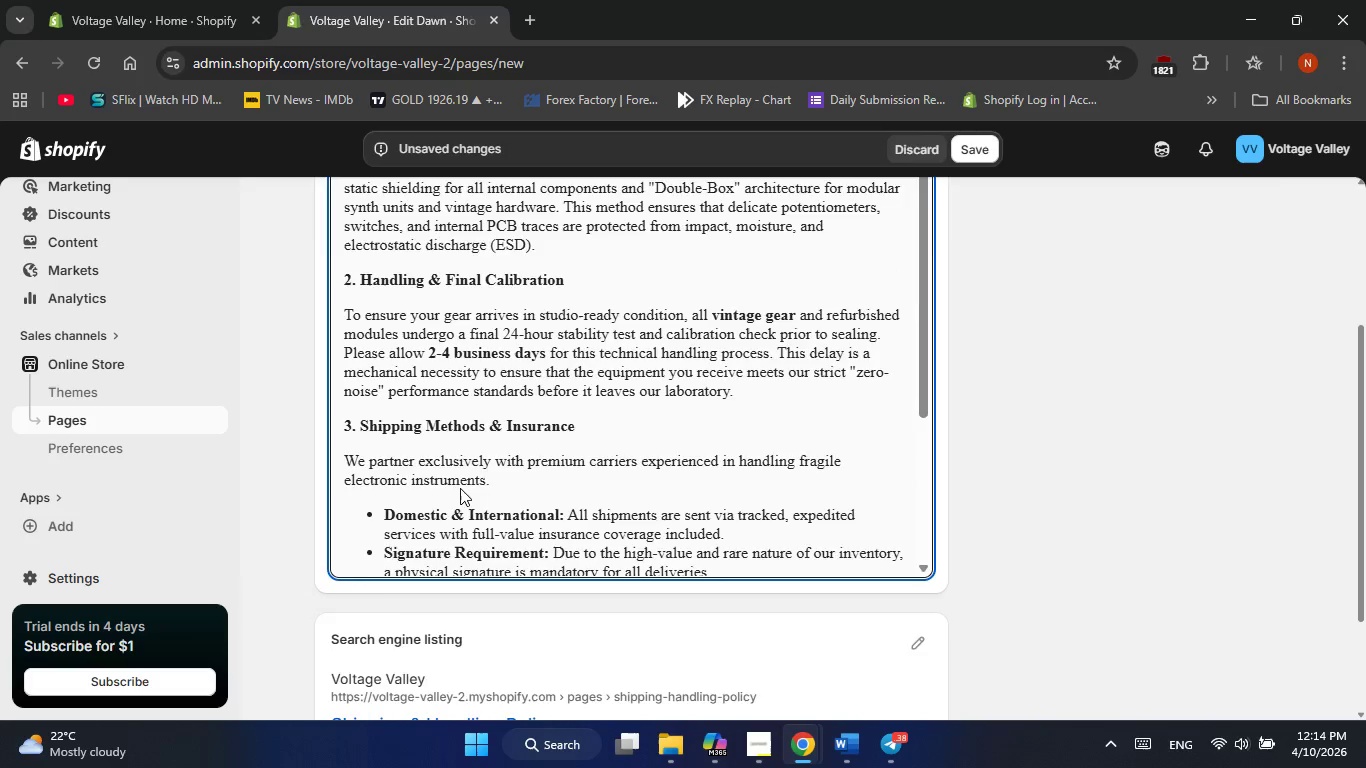 
scroll: coordinate [460, 488], scroll_direction: up, amount: 7.0